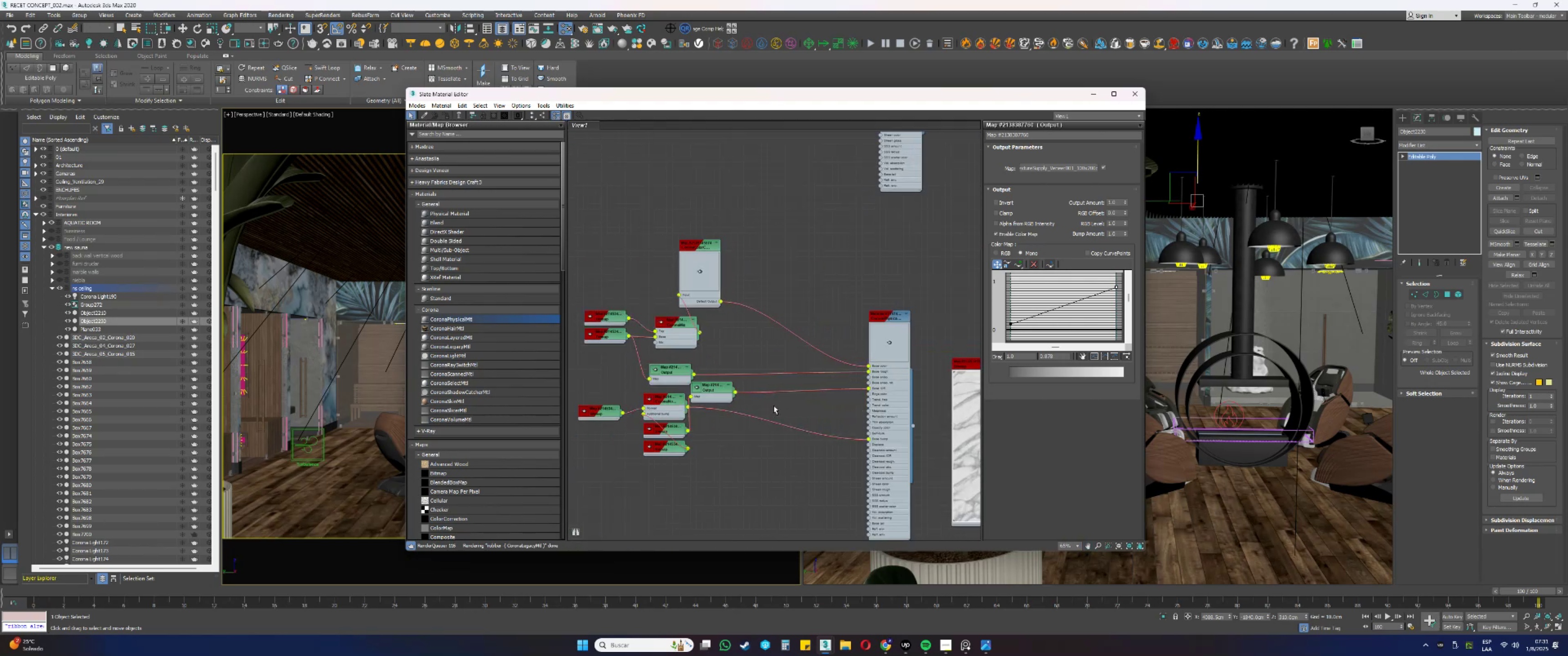 
scroll: coordinate [752, 424], scroll_direction: up, amount: 3.0
 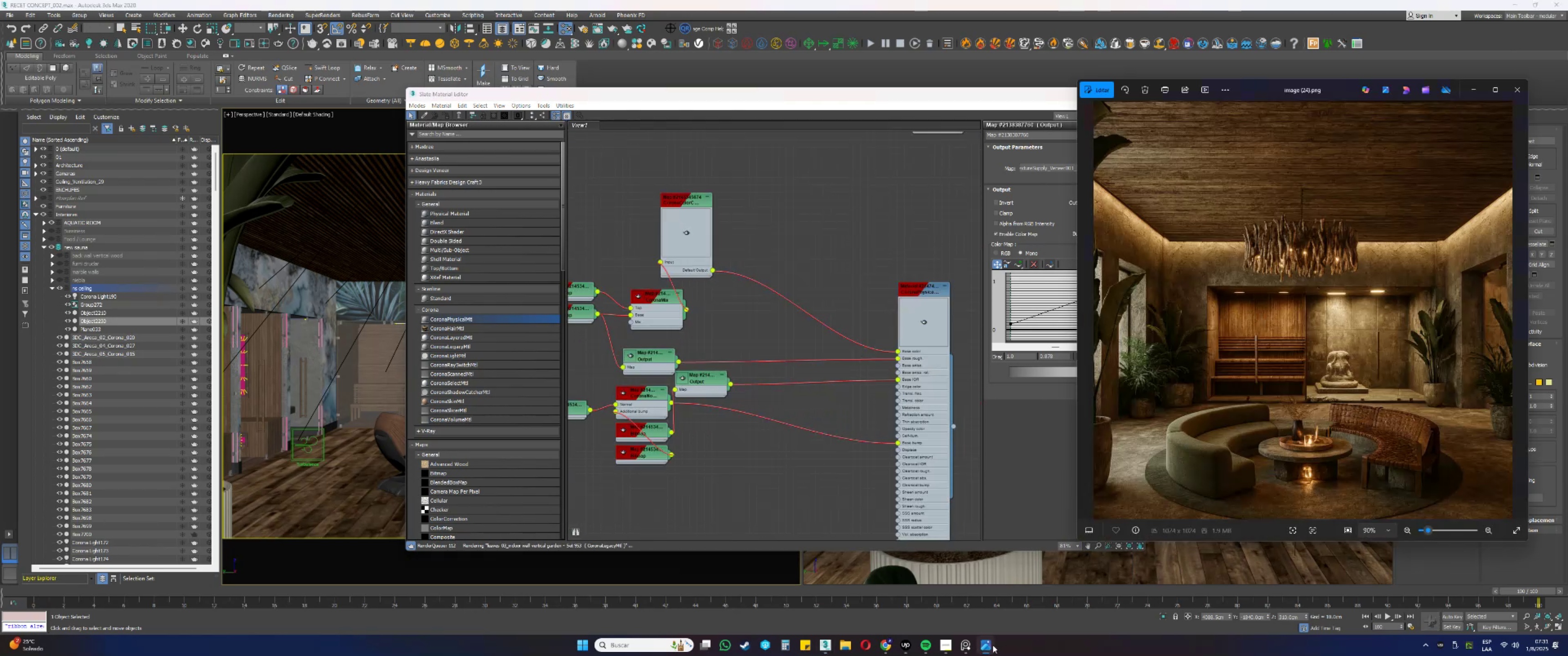 
left_click([993, 645])
 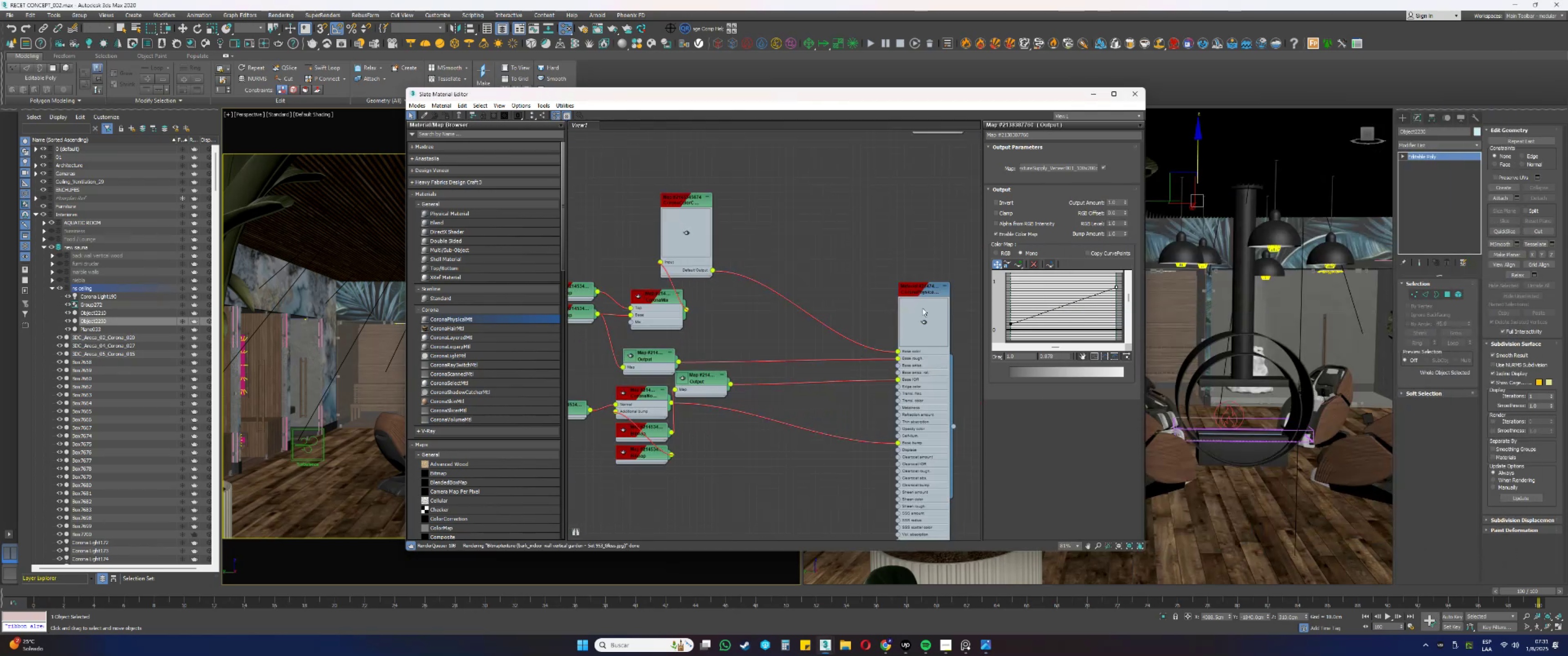 
left_click([916, 291])
 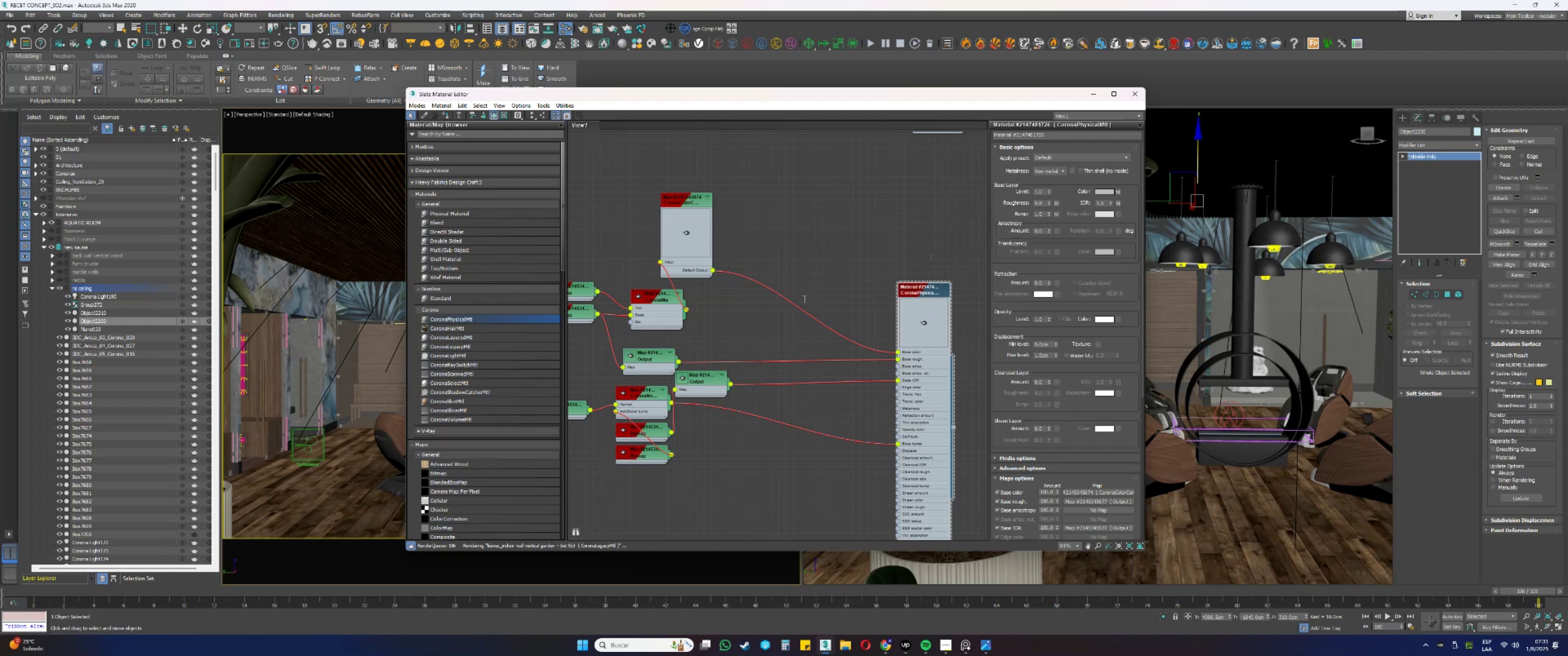 
scroll: coordinate [715, 378], scroll_direction: up, amount: 1.0
 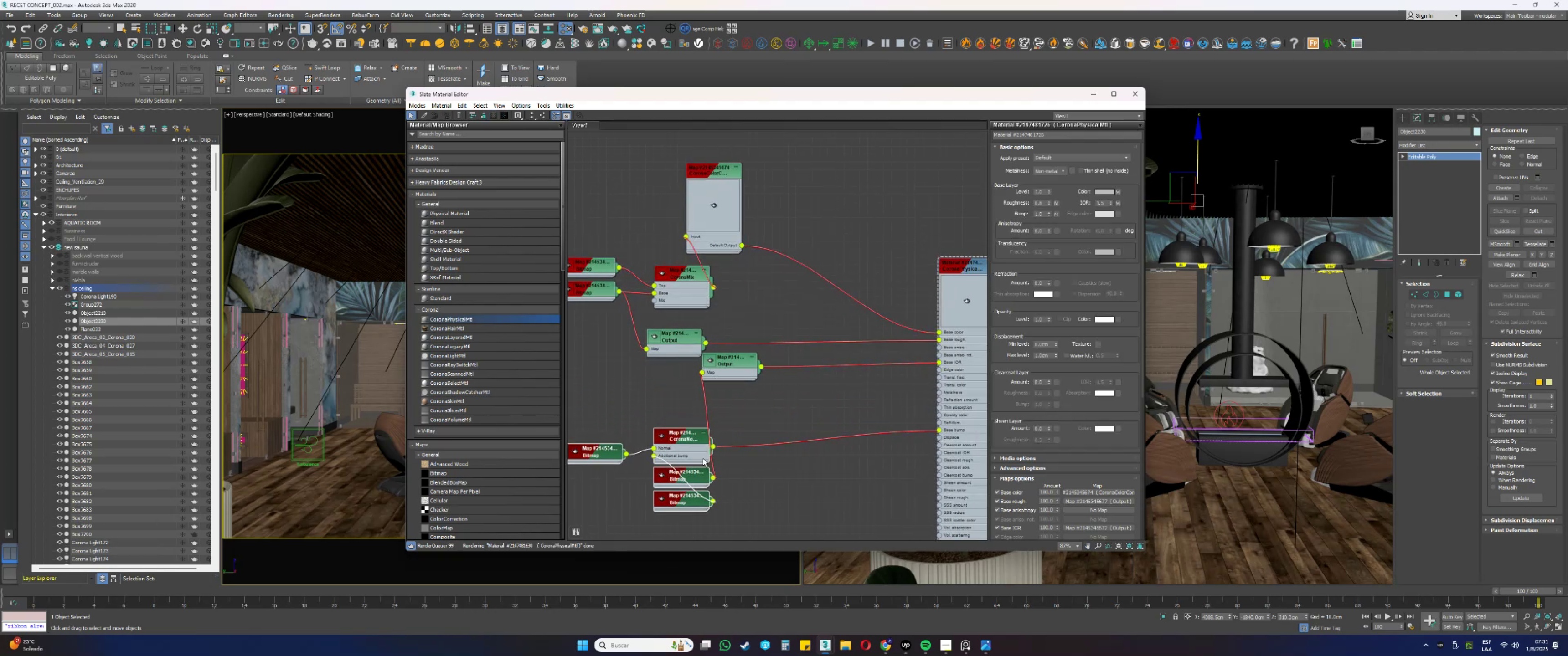 
left_click([738, 377])
 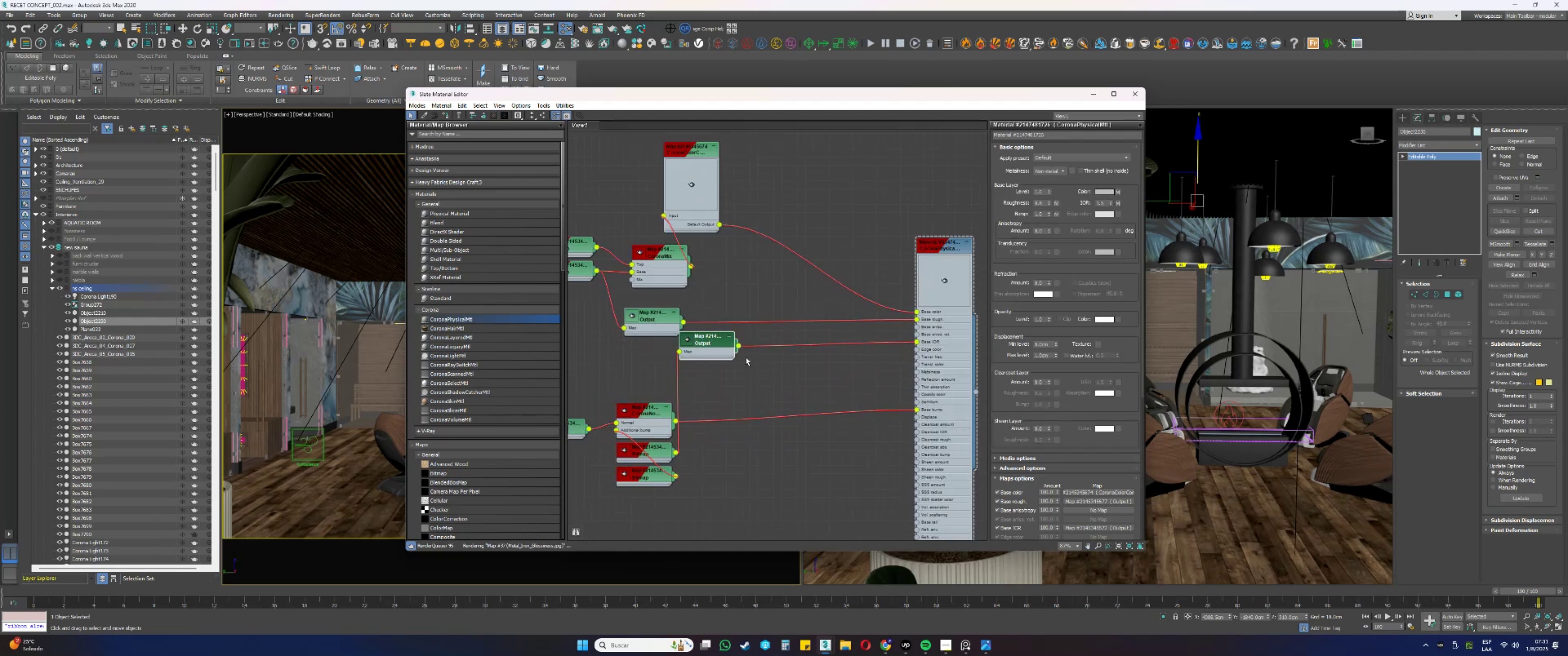 
left_click([774, 366])
 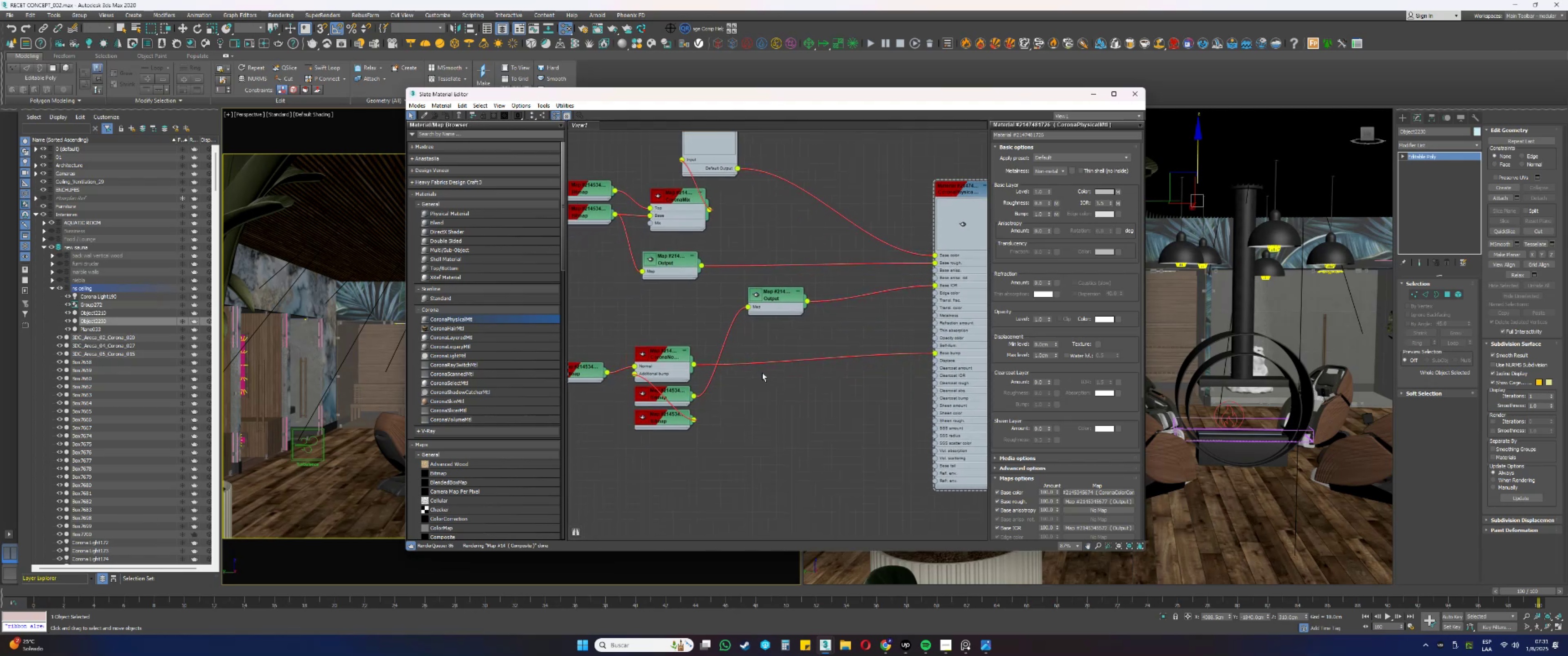 
double_click([657, 351])
 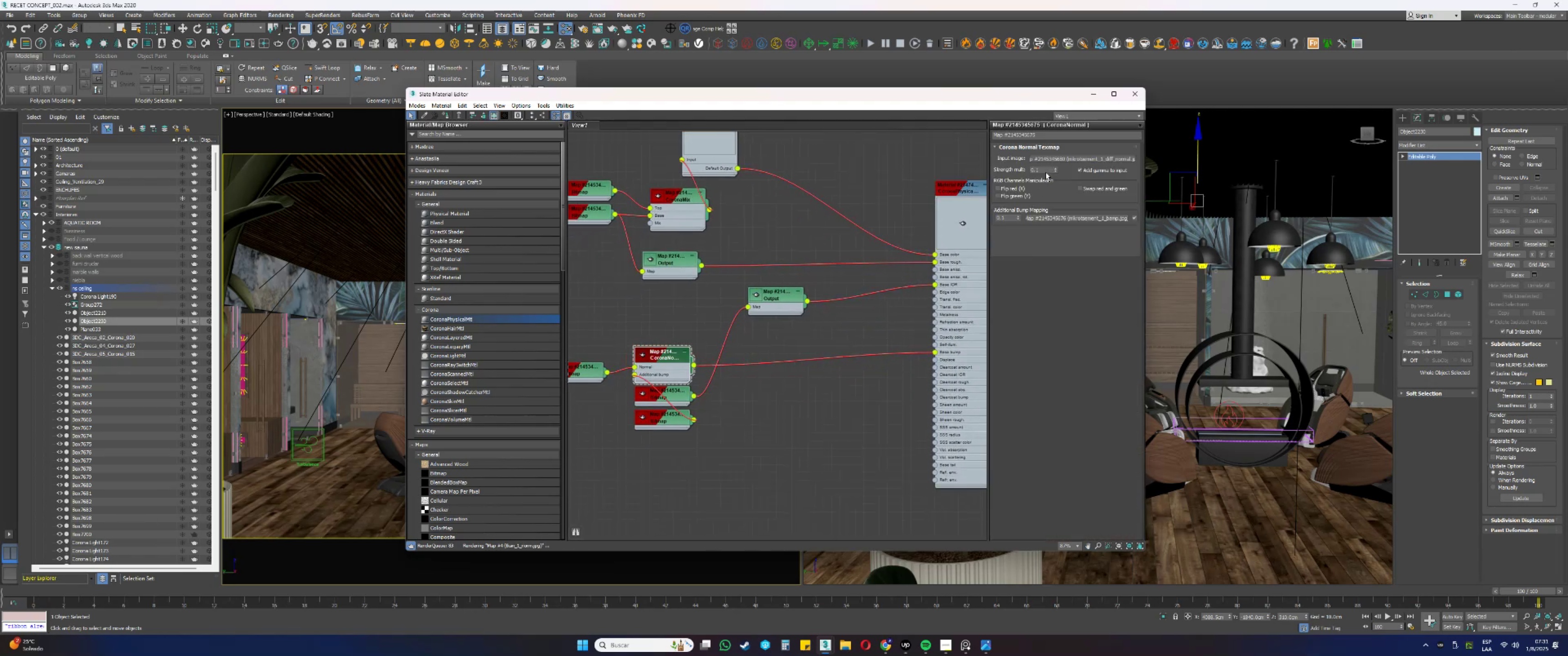 
key(Numpad1)
 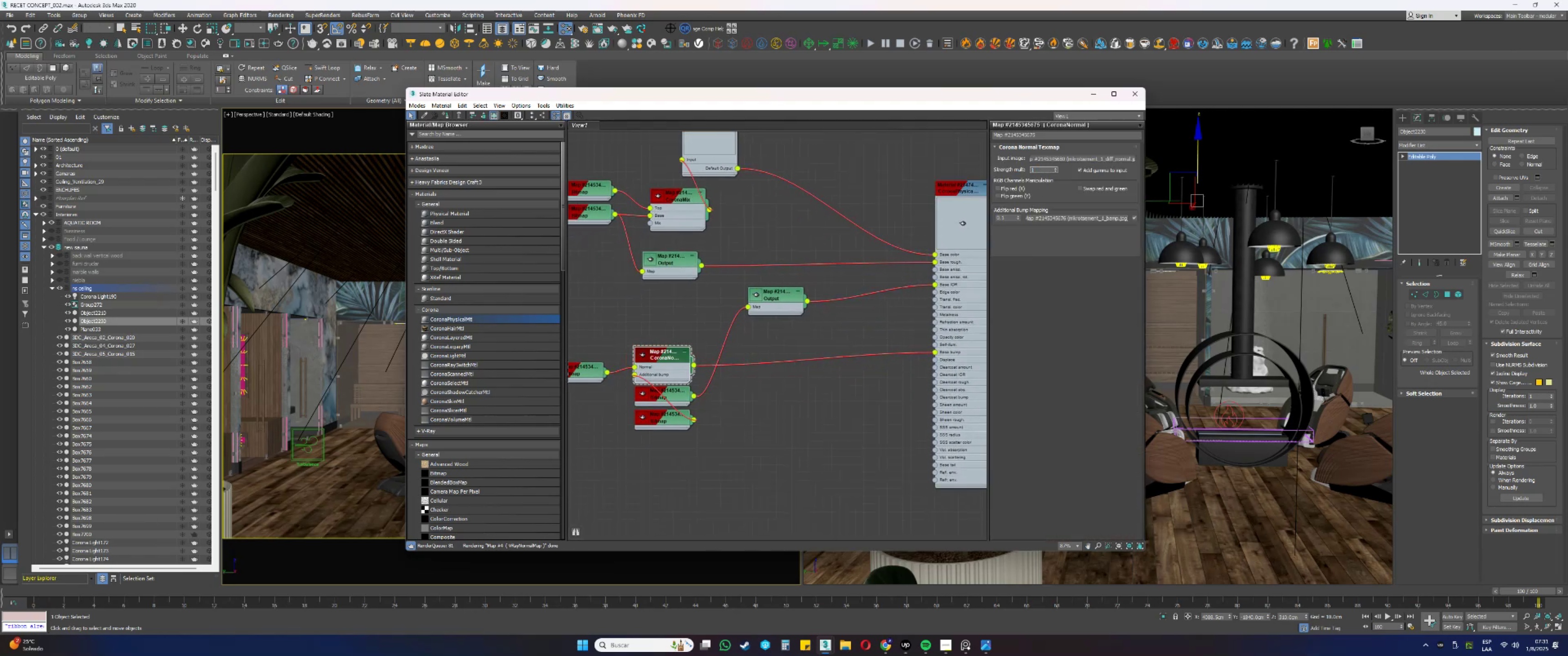 
key(NumpadEnter)
 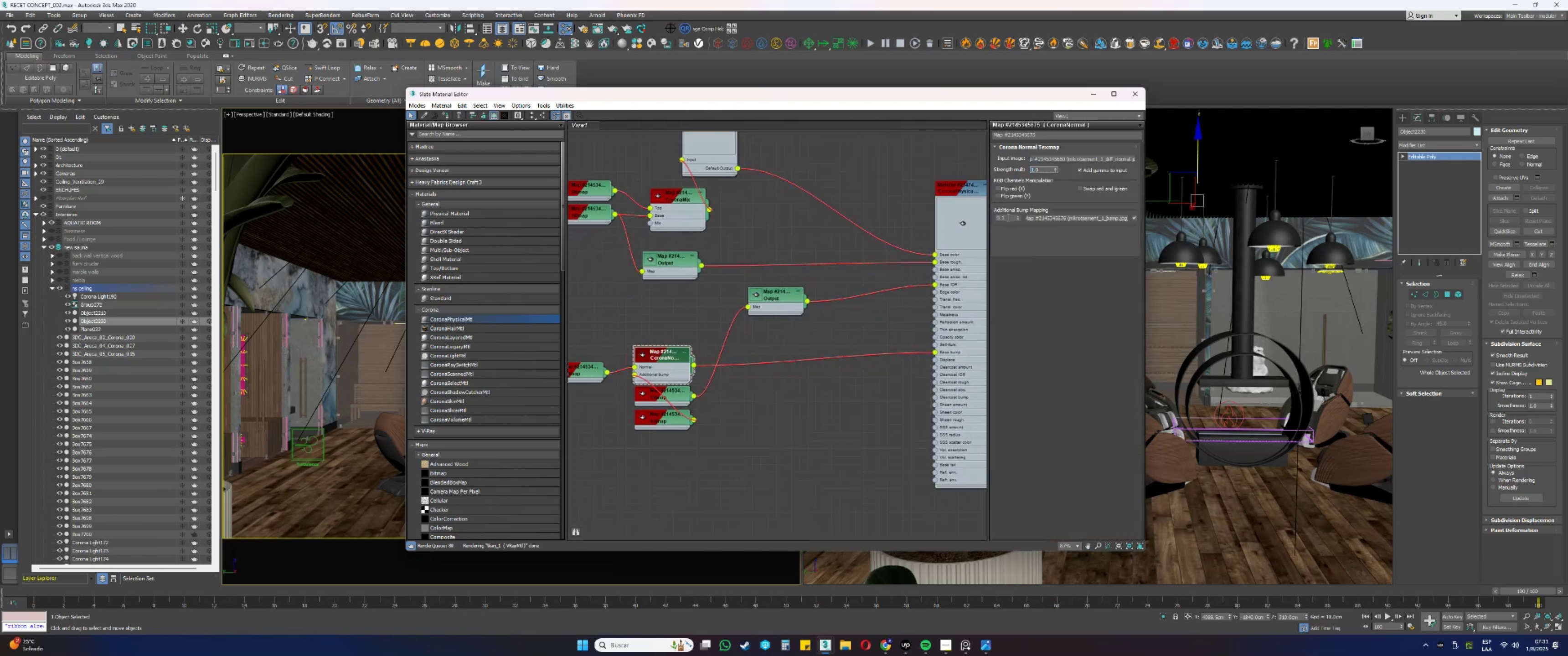 
key(Numpad1)
 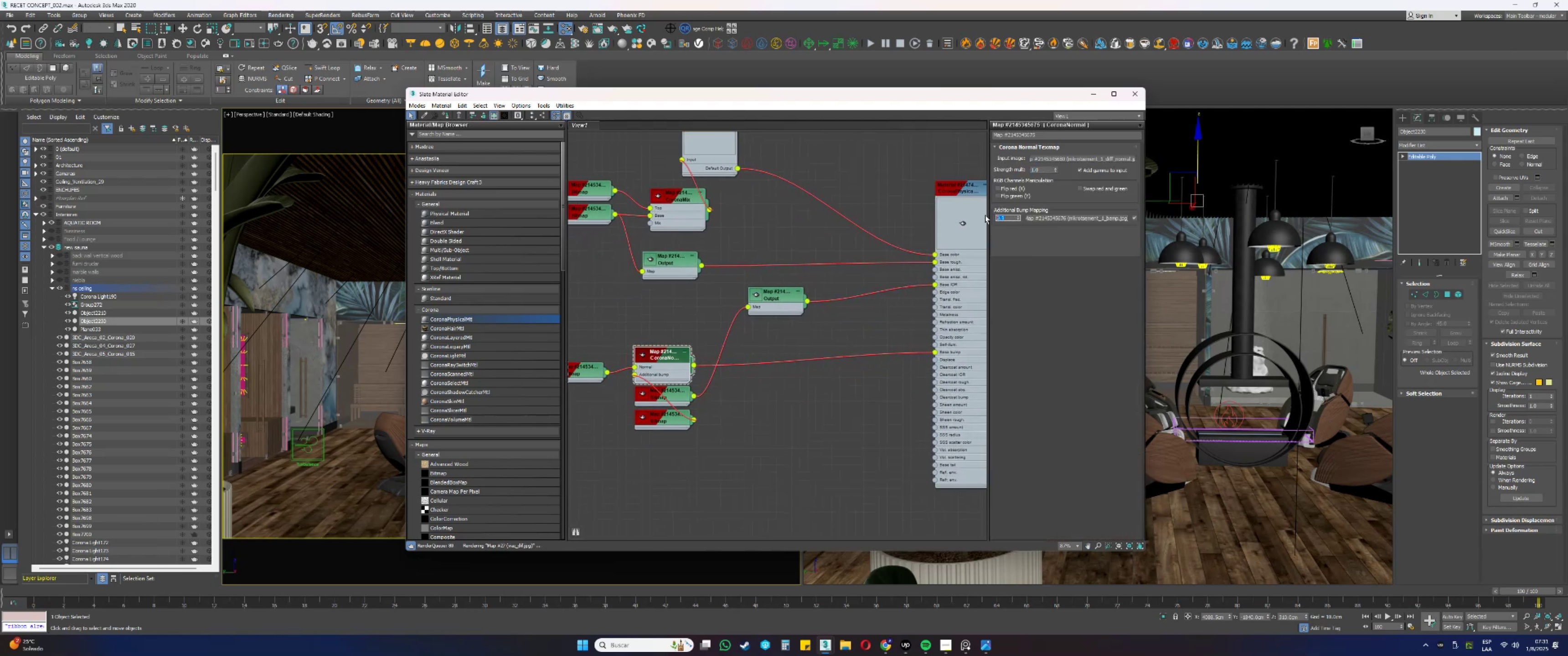 
key(NumpadEnter)
 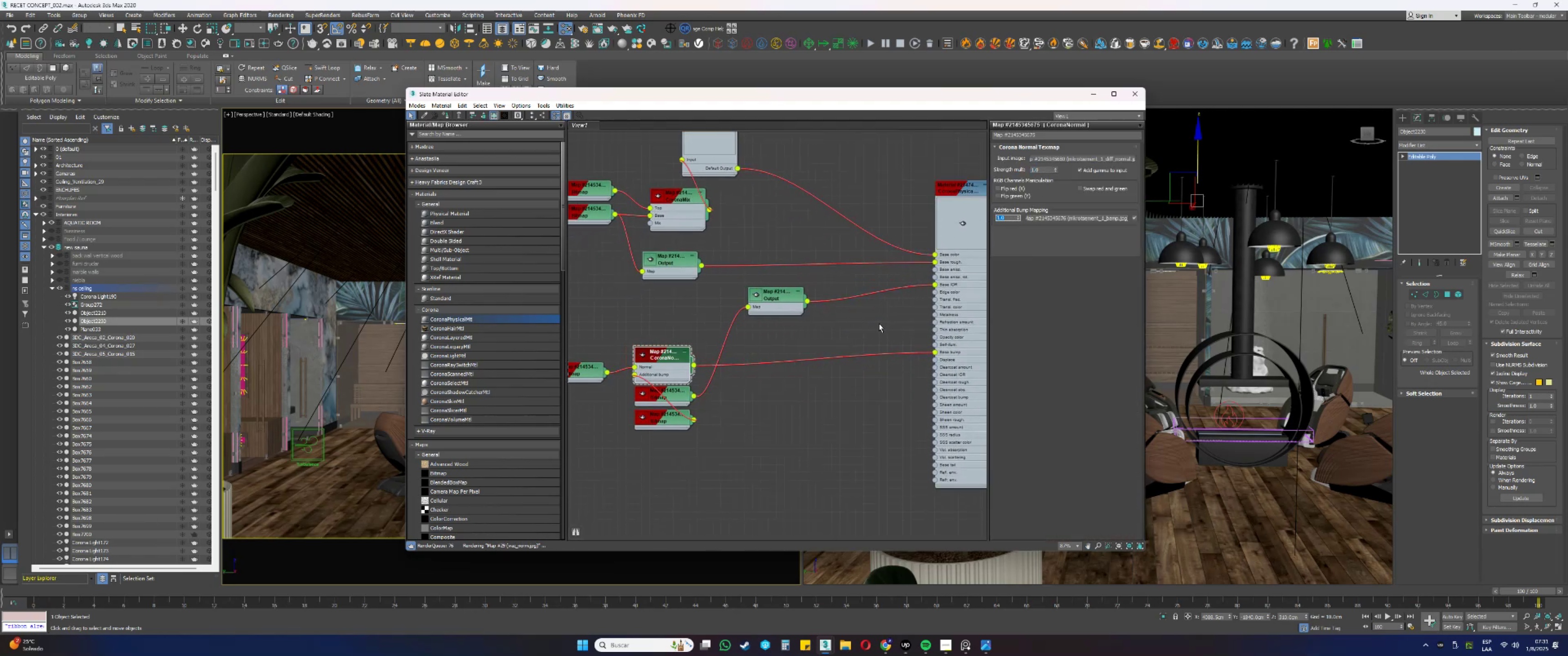 
left_click([877, 320])
 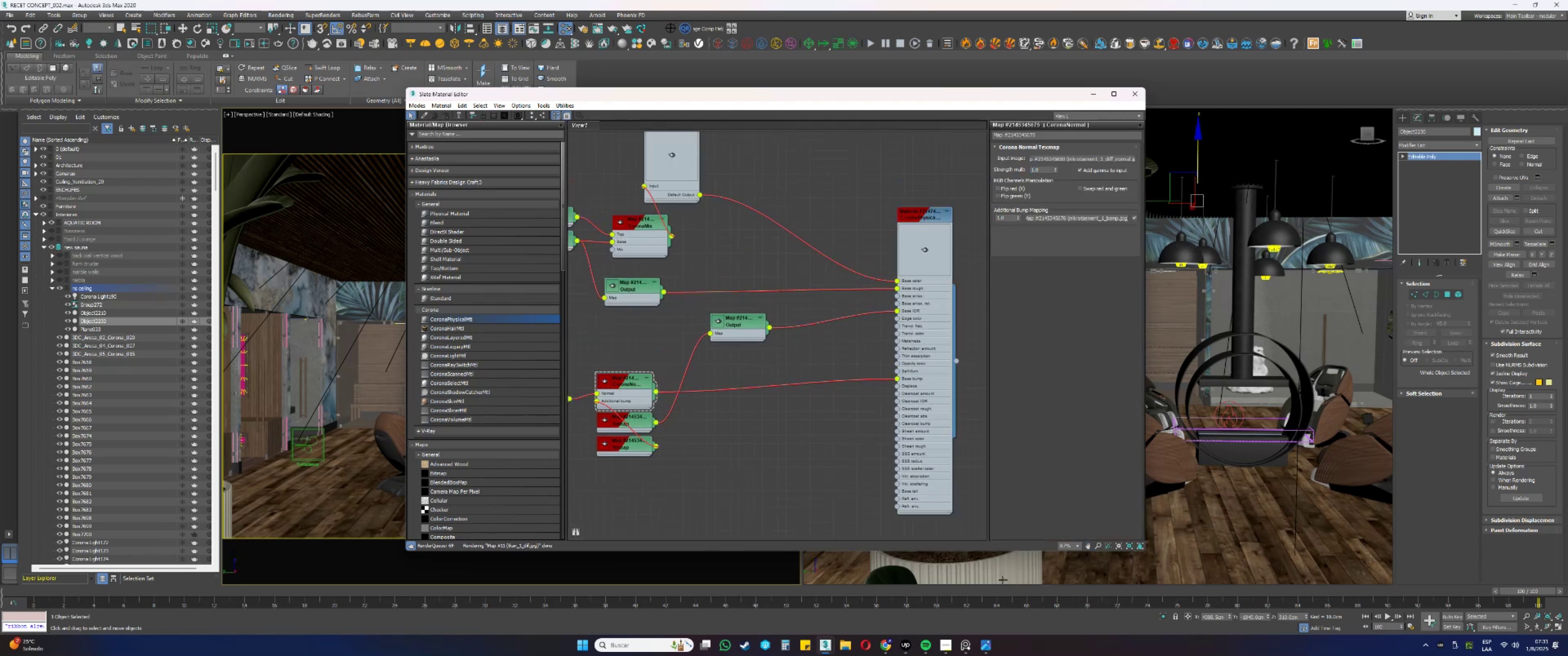 
left_click([986, 641])
 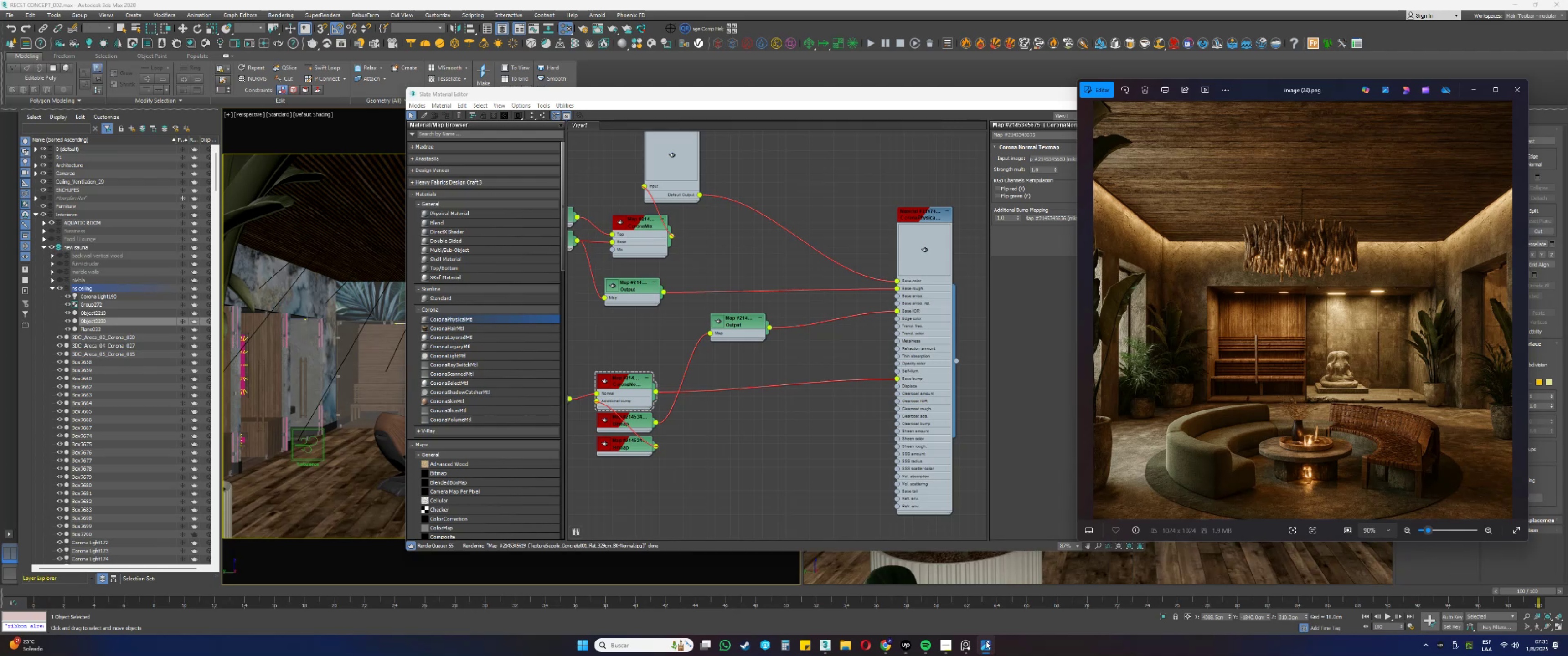 
left_click([986, 641])
 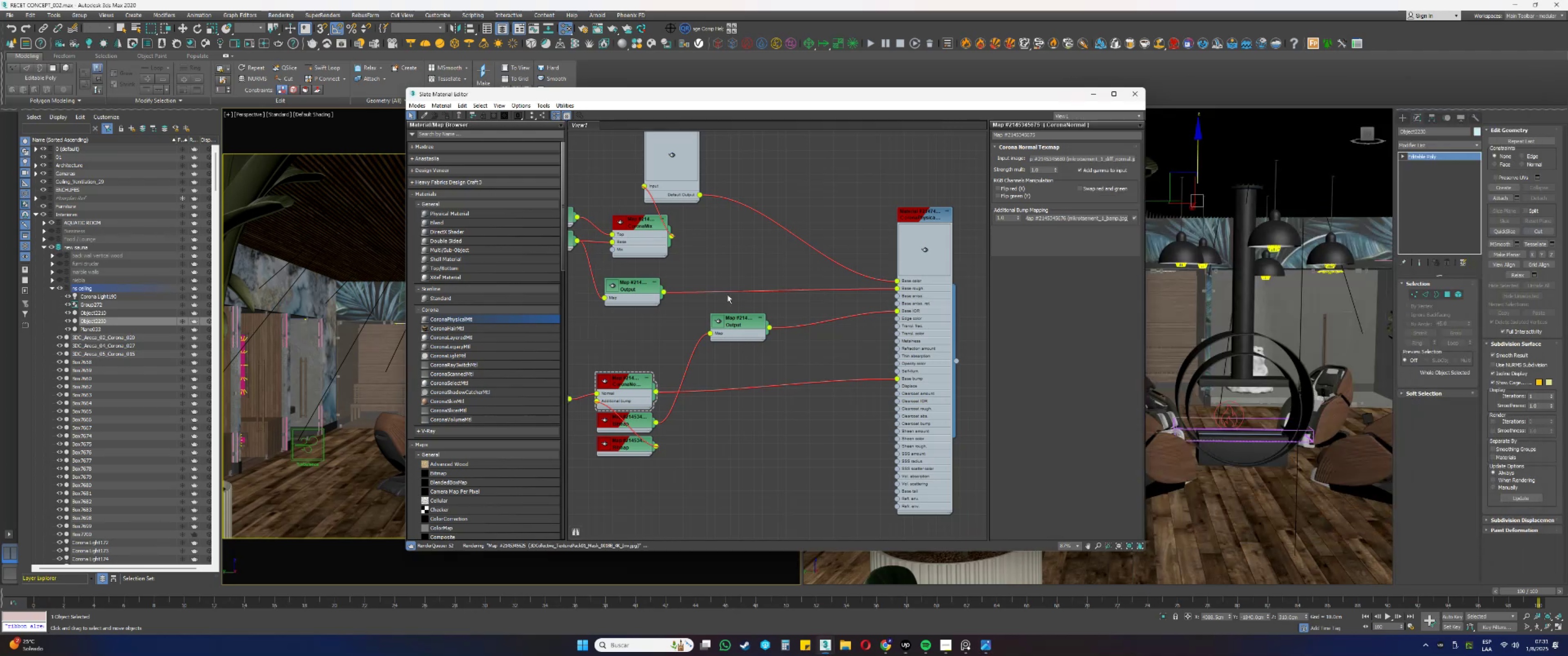 
scroll: coordinate [475, 419], scroll_direction: down, amount: 4.0
 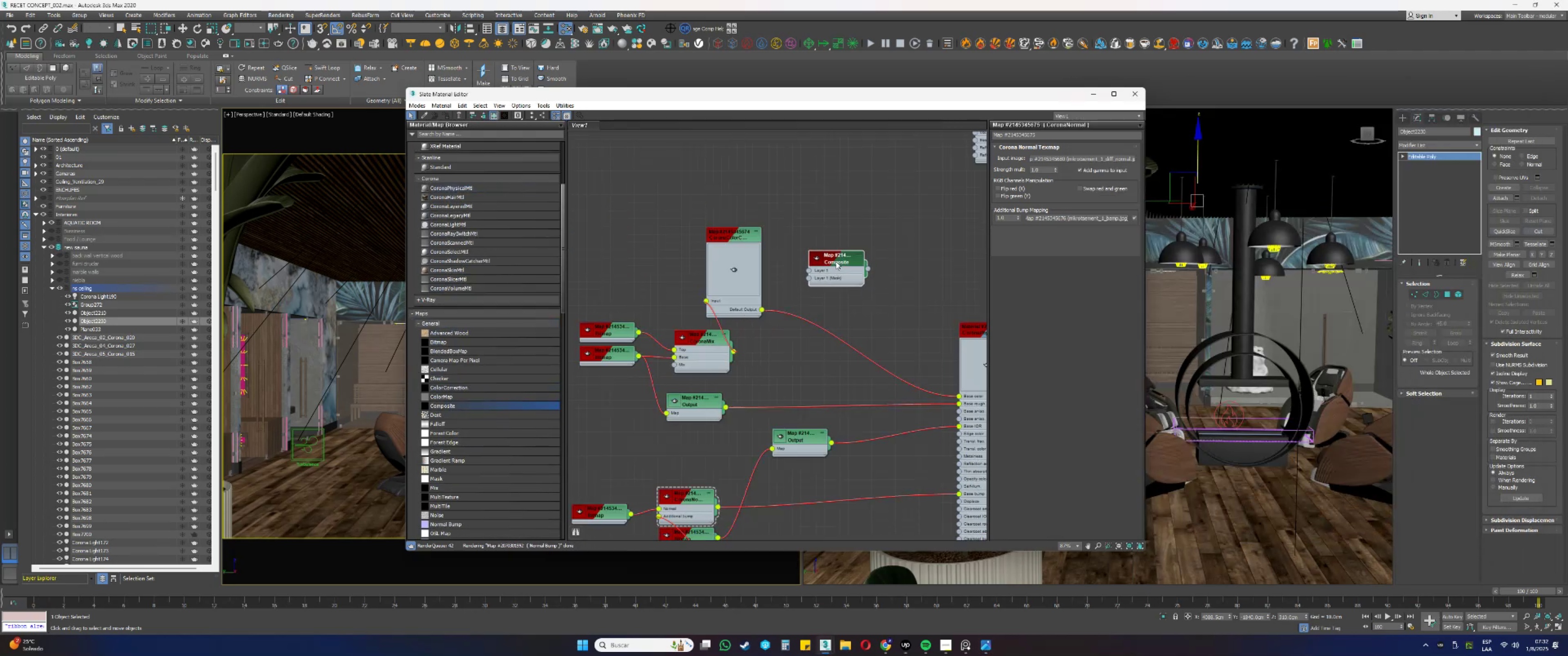 
double_click([816, 262])
 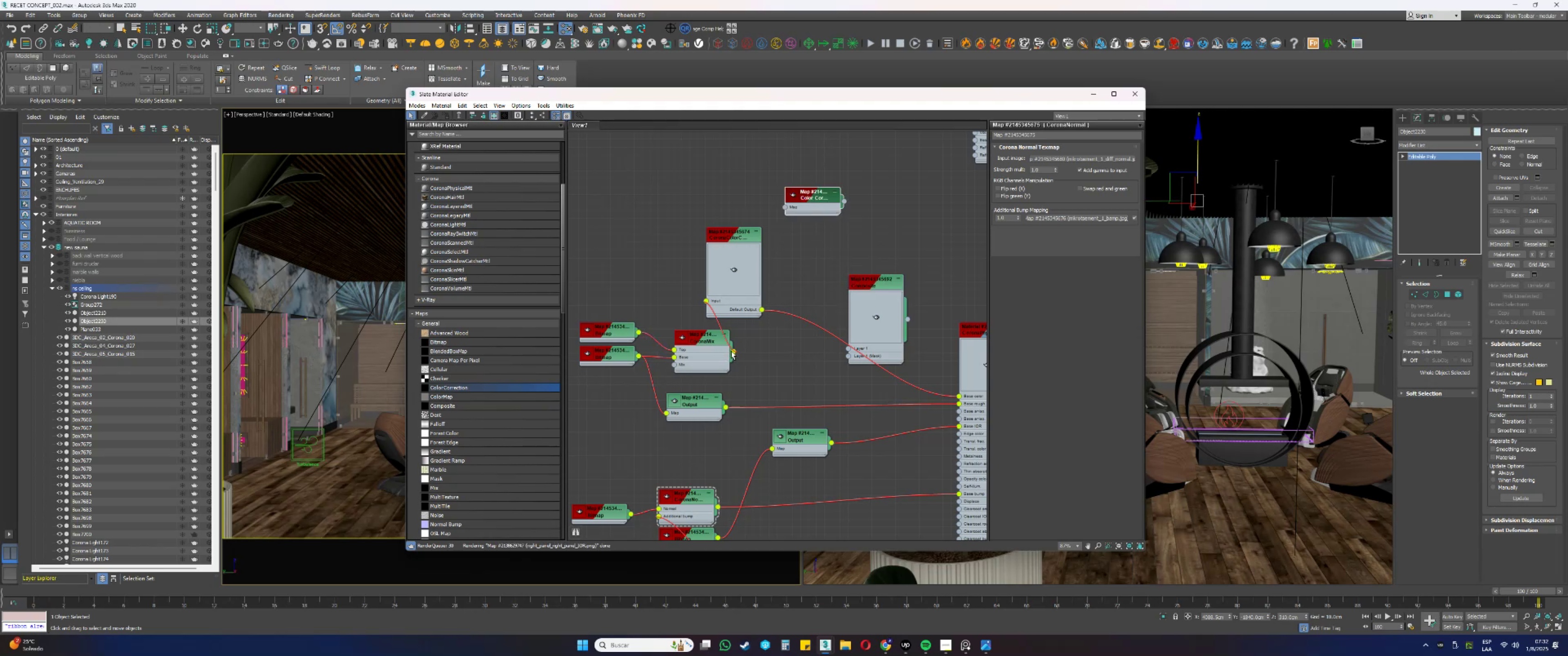 
wait(5.86)
 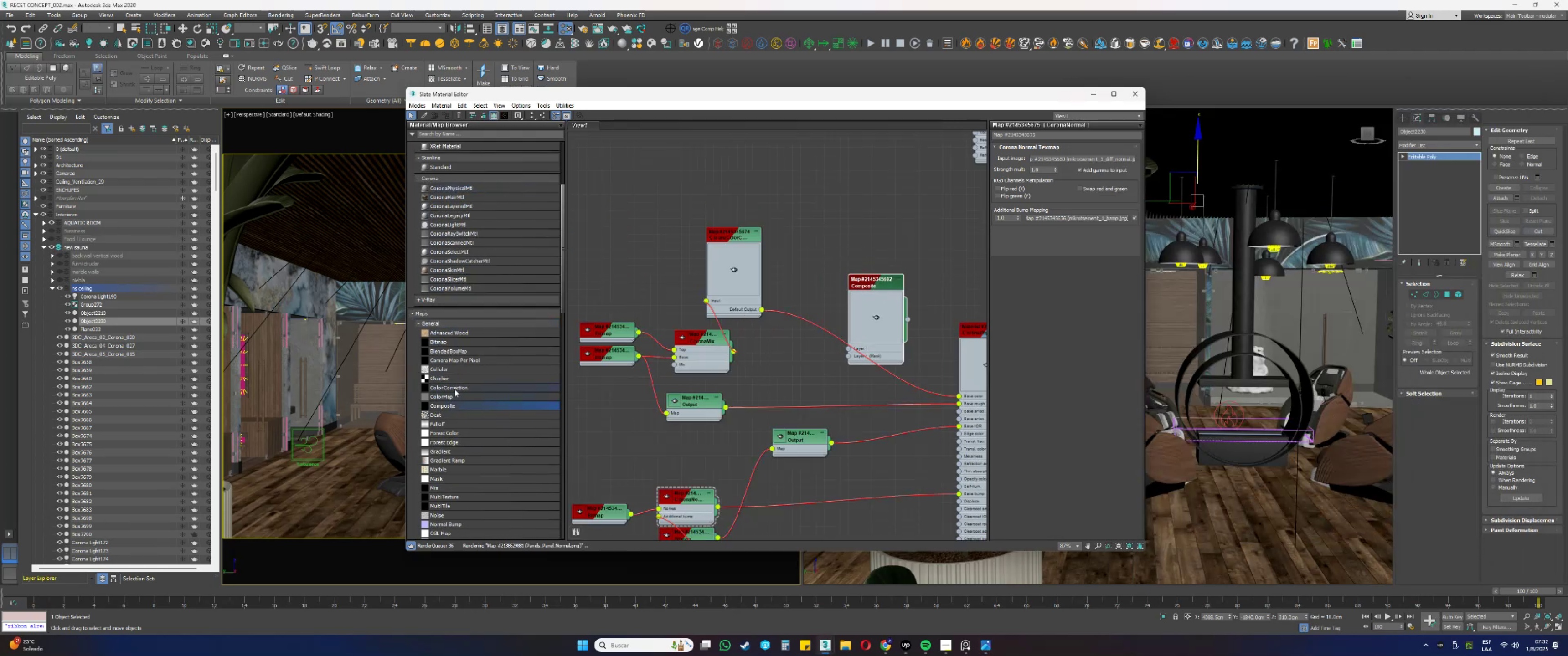 
left_click([746, 360])
 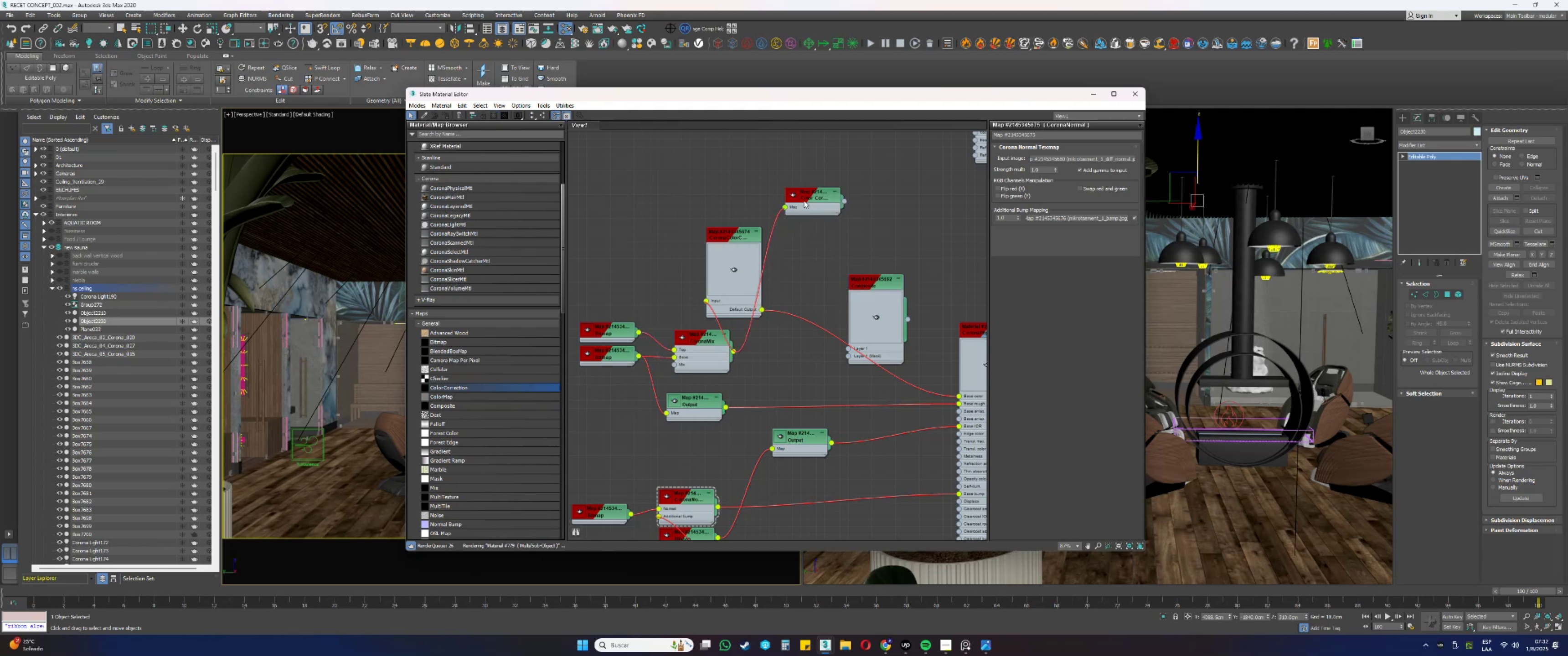 
double_click([806, 197])
 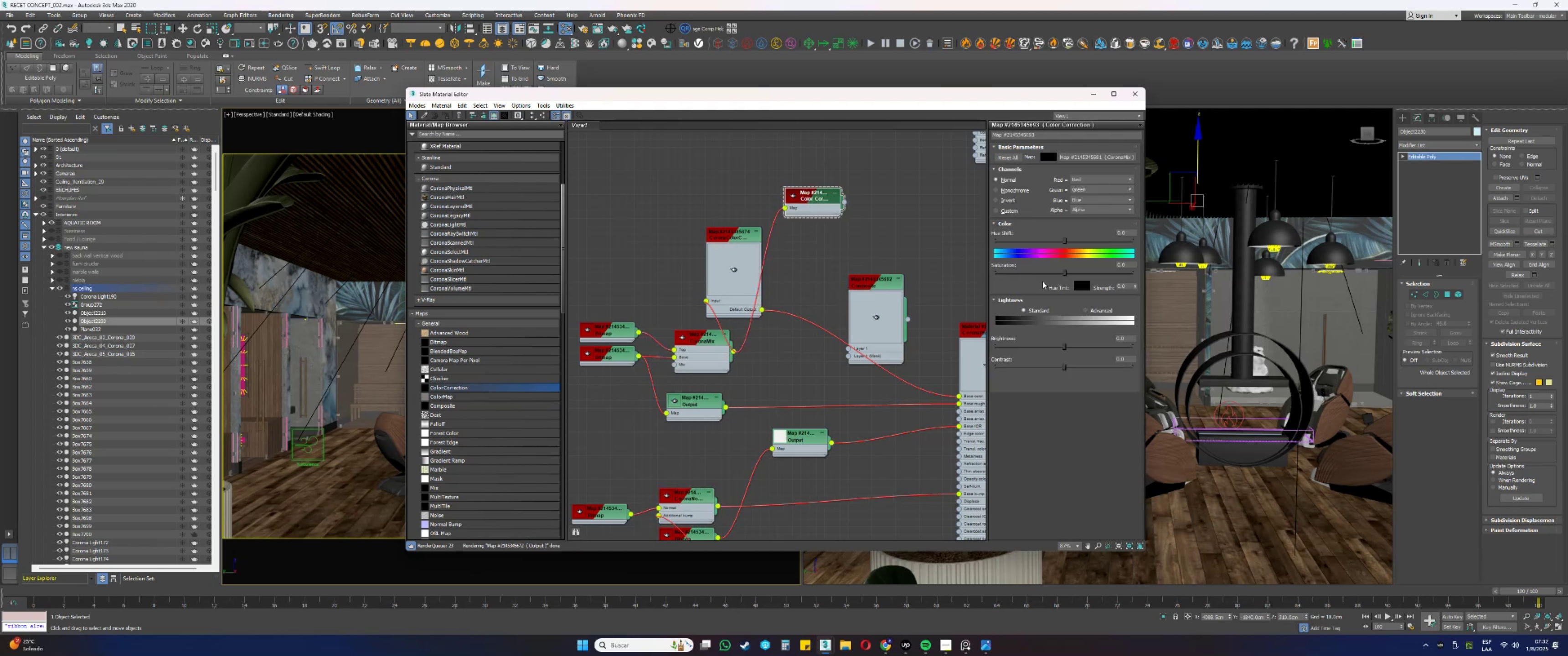 
left_click([1088, 311])
 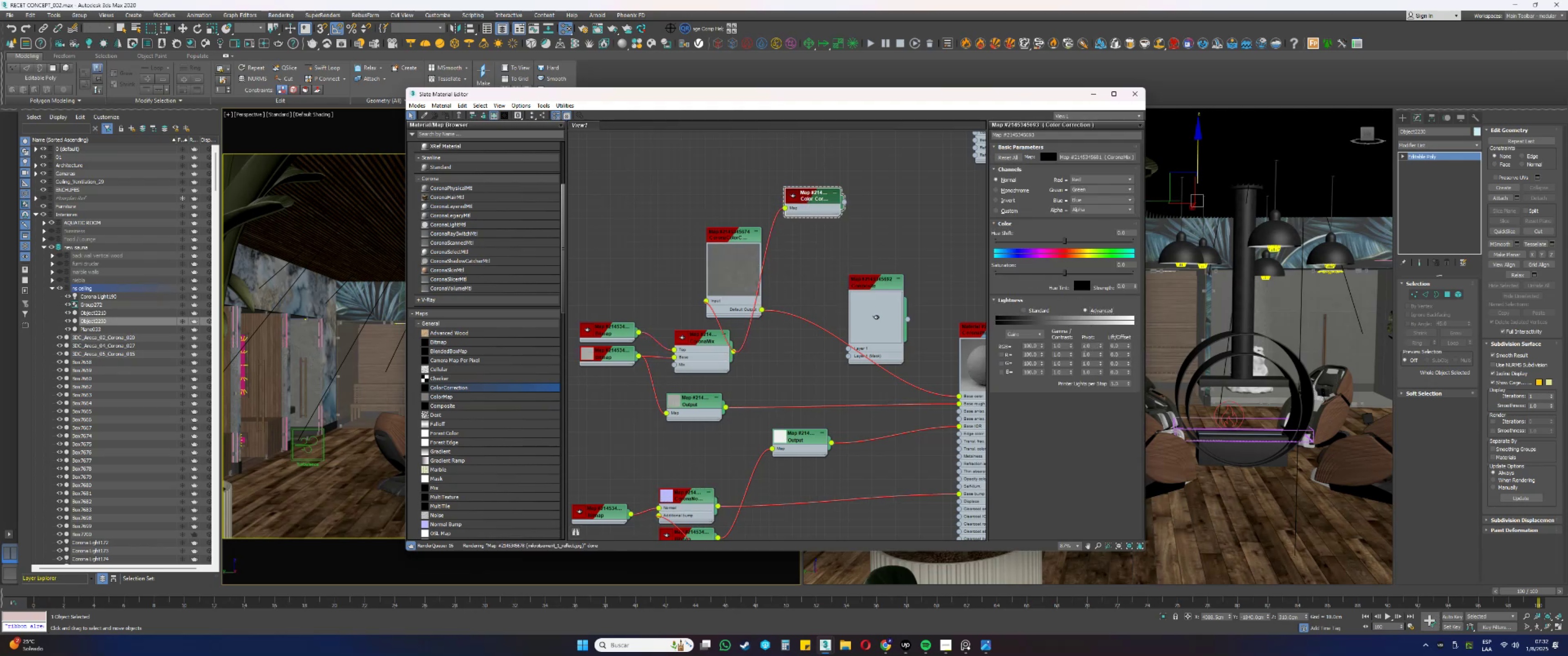 
double_click([1066, 347])
 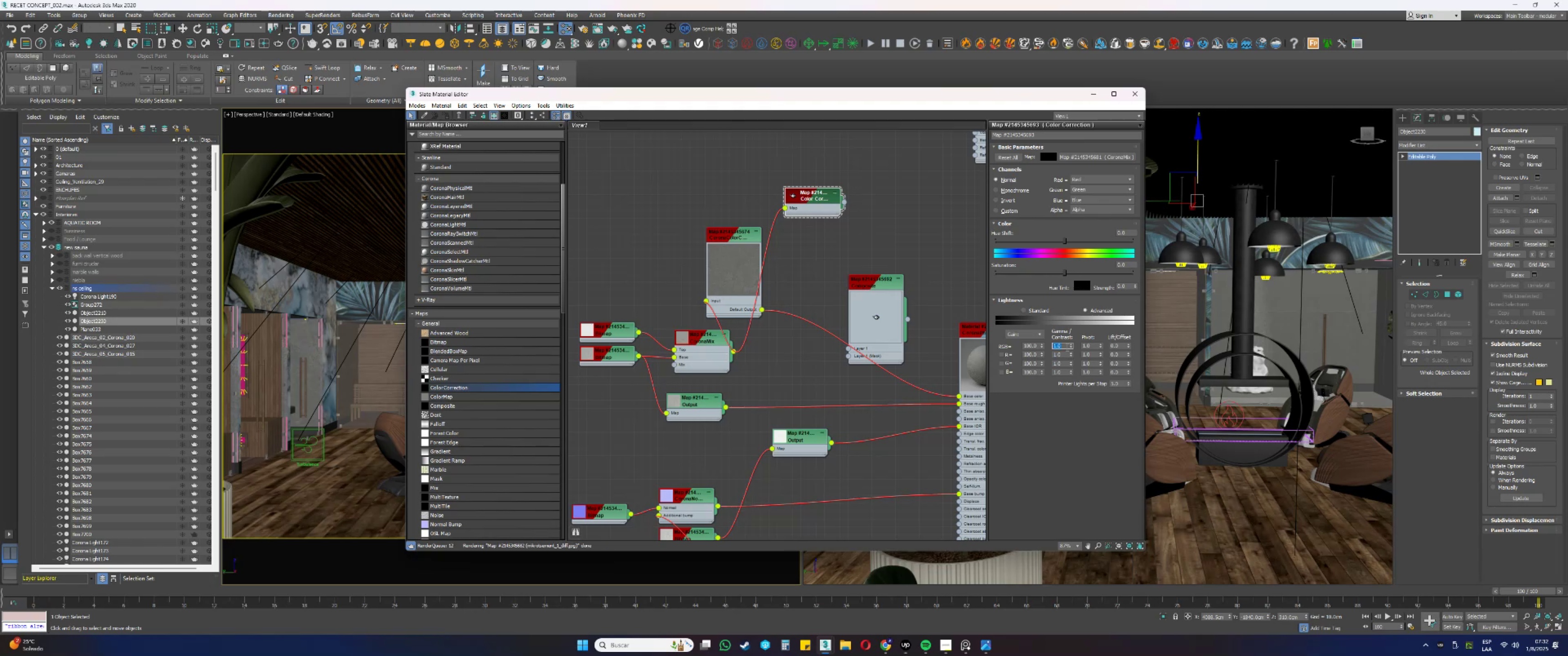 
key(NumpadDecimal)
 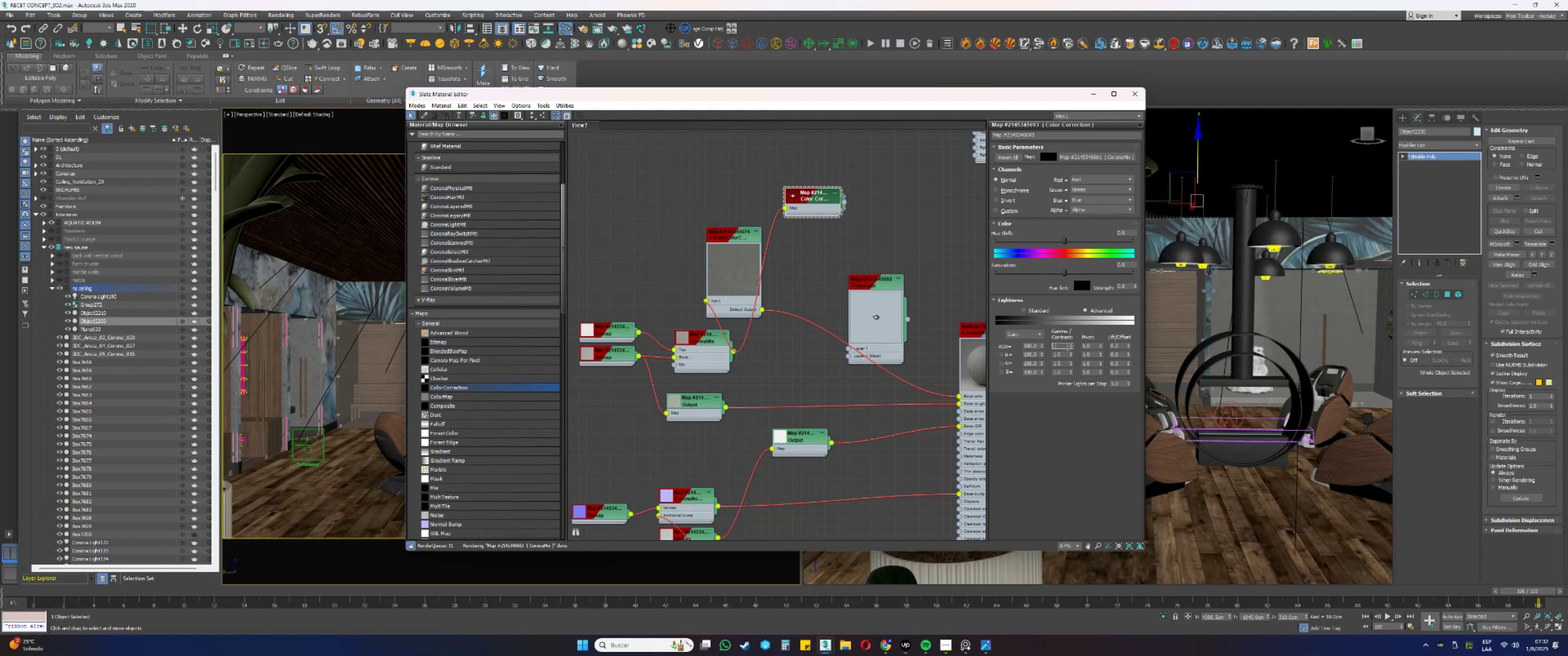 
key(Numpad6)
 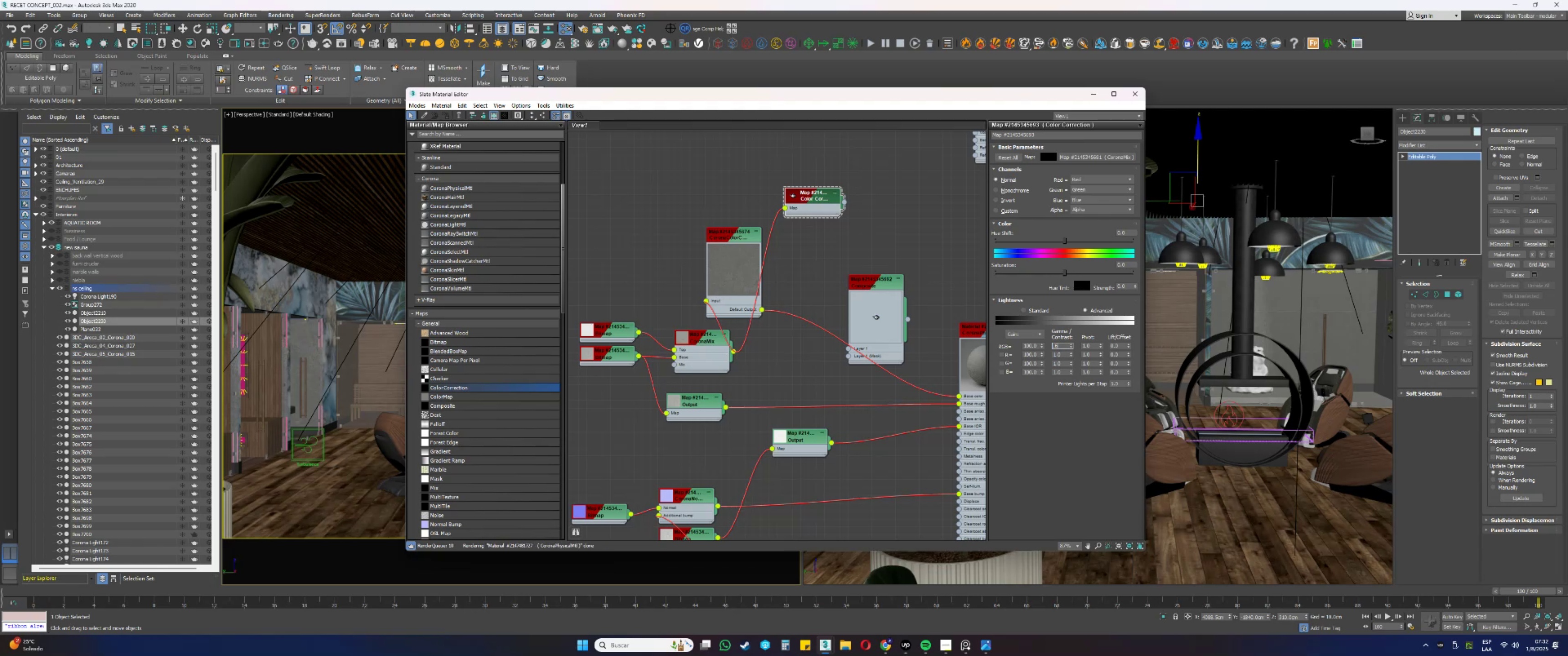 
key(NumpadEnter)
 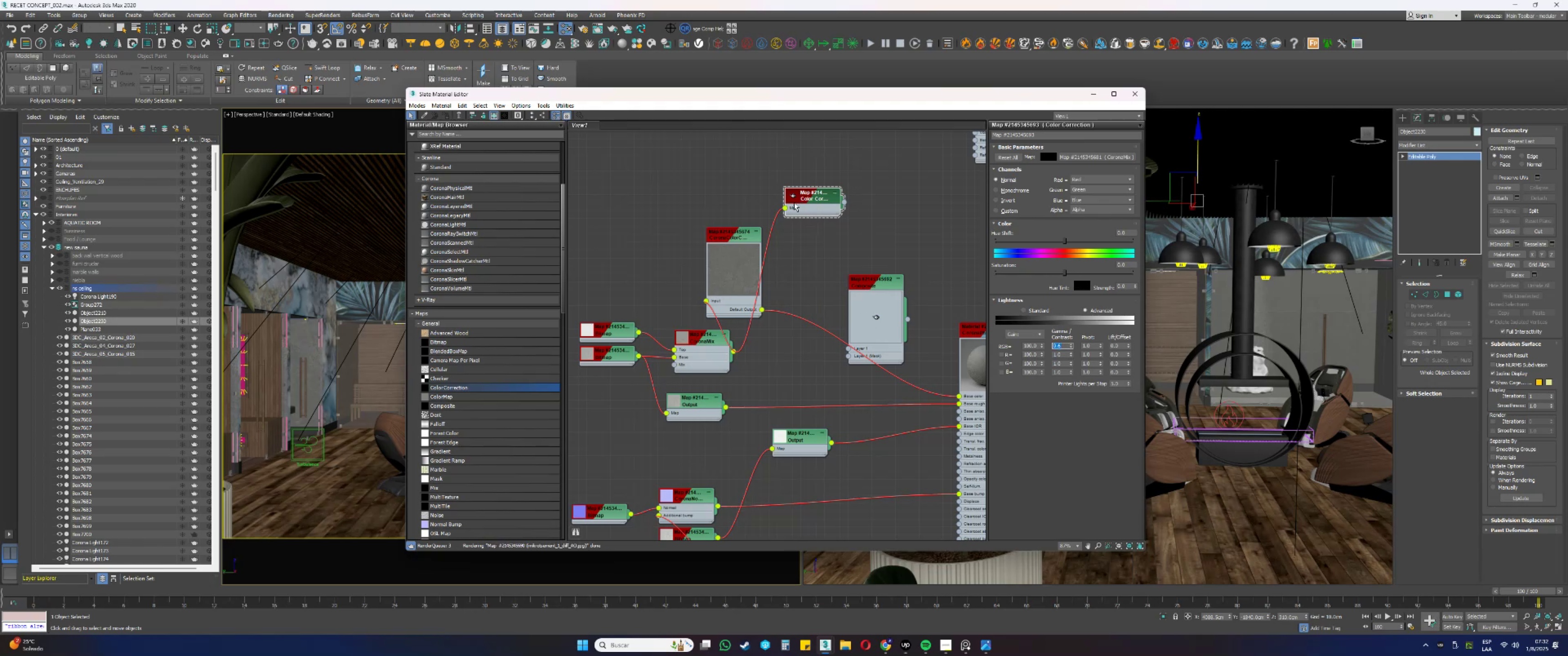 
double_click([798, 196])
 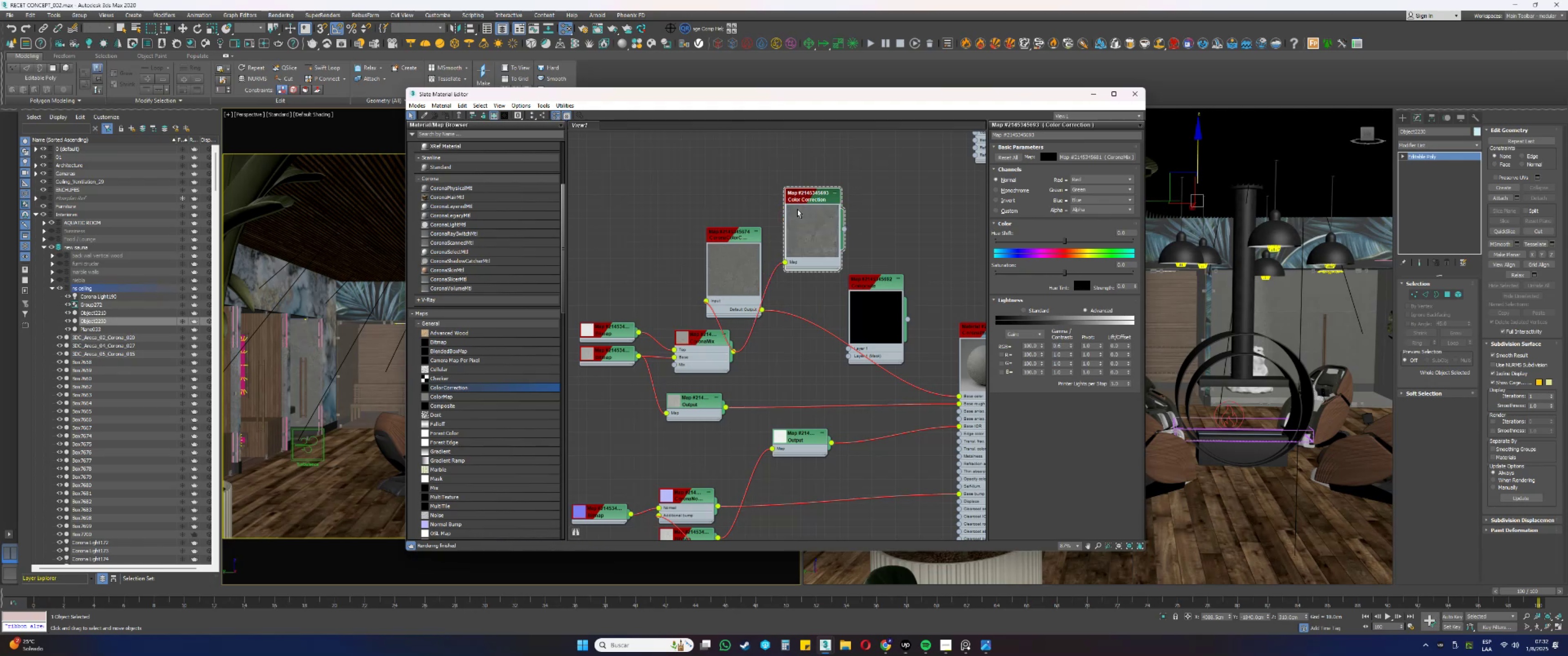 
scroll: coordinate [803, 261], scroll_direction: up, amount: 3.0
 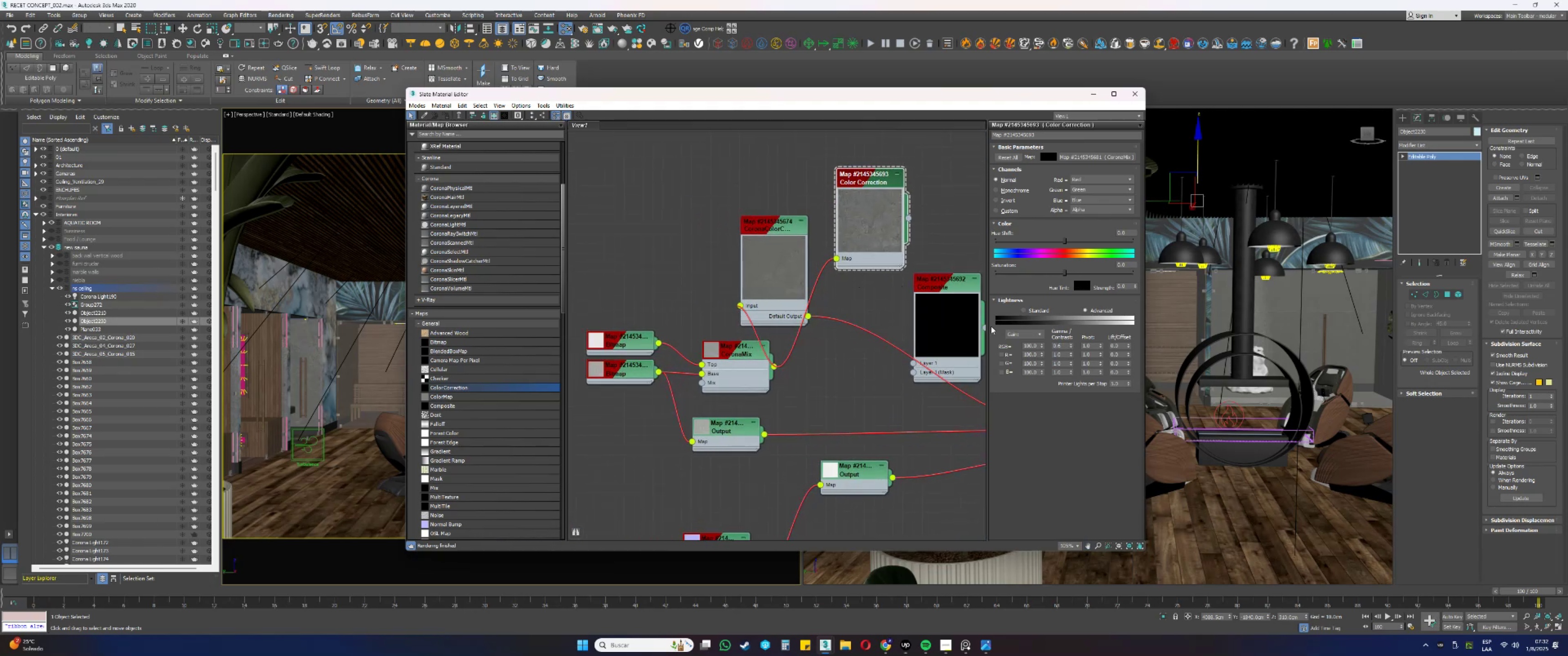 
double_click([1062, 346])
 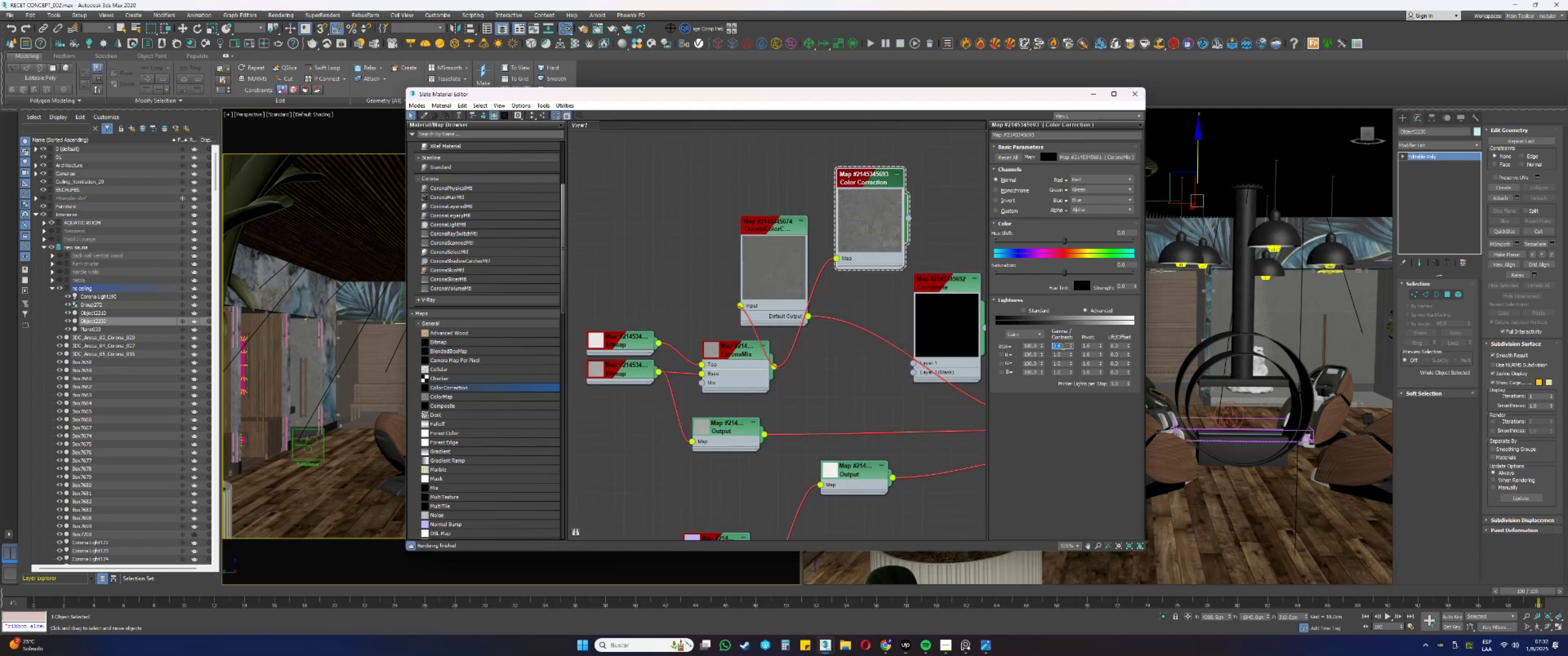 
key(NumpadDecimal)
 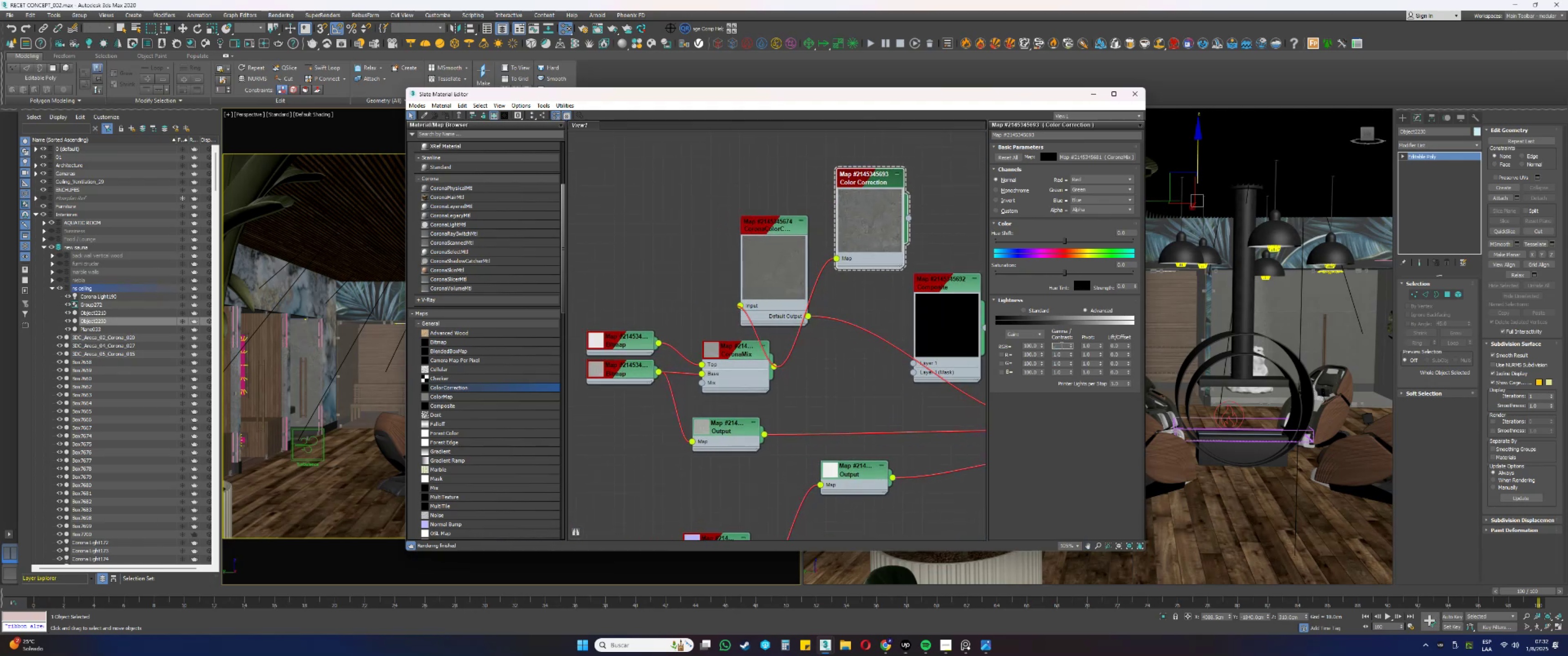 
key(Numpad4)
 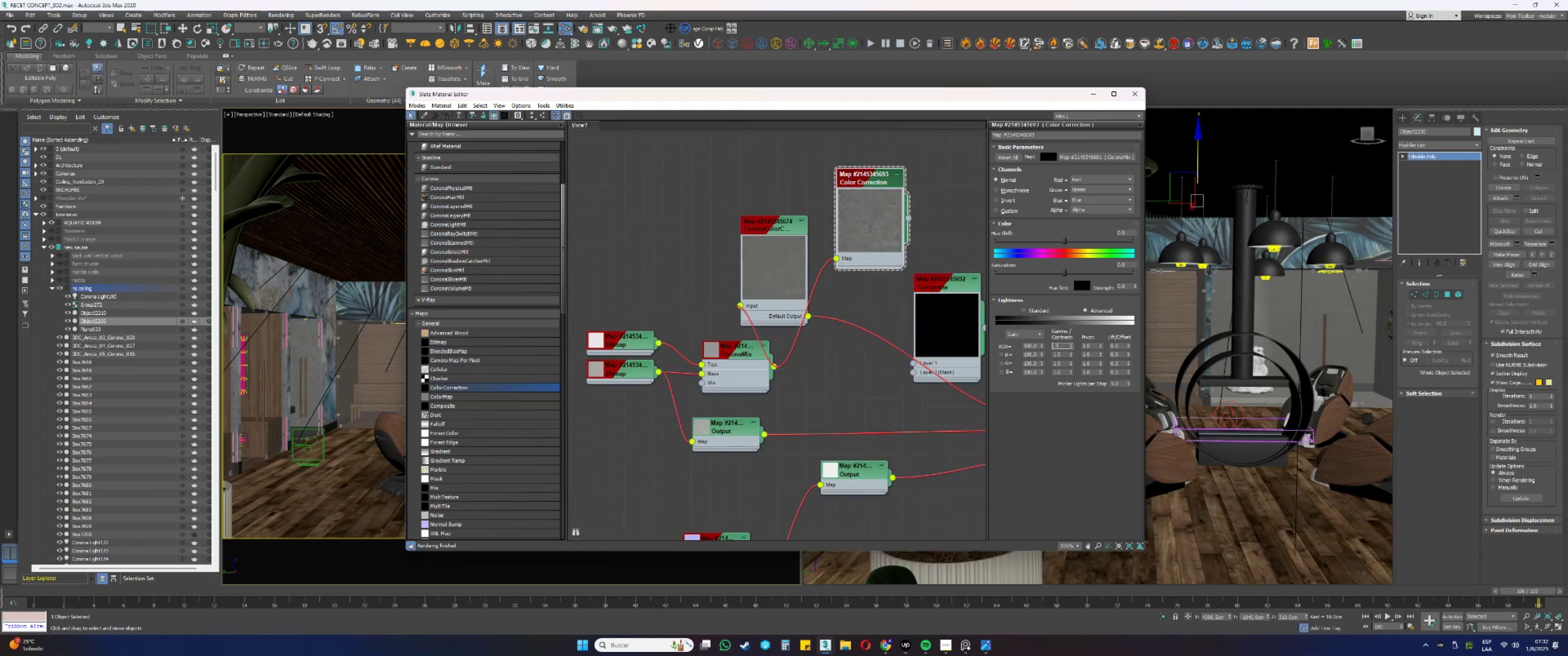 
key(NumpadEnter)
 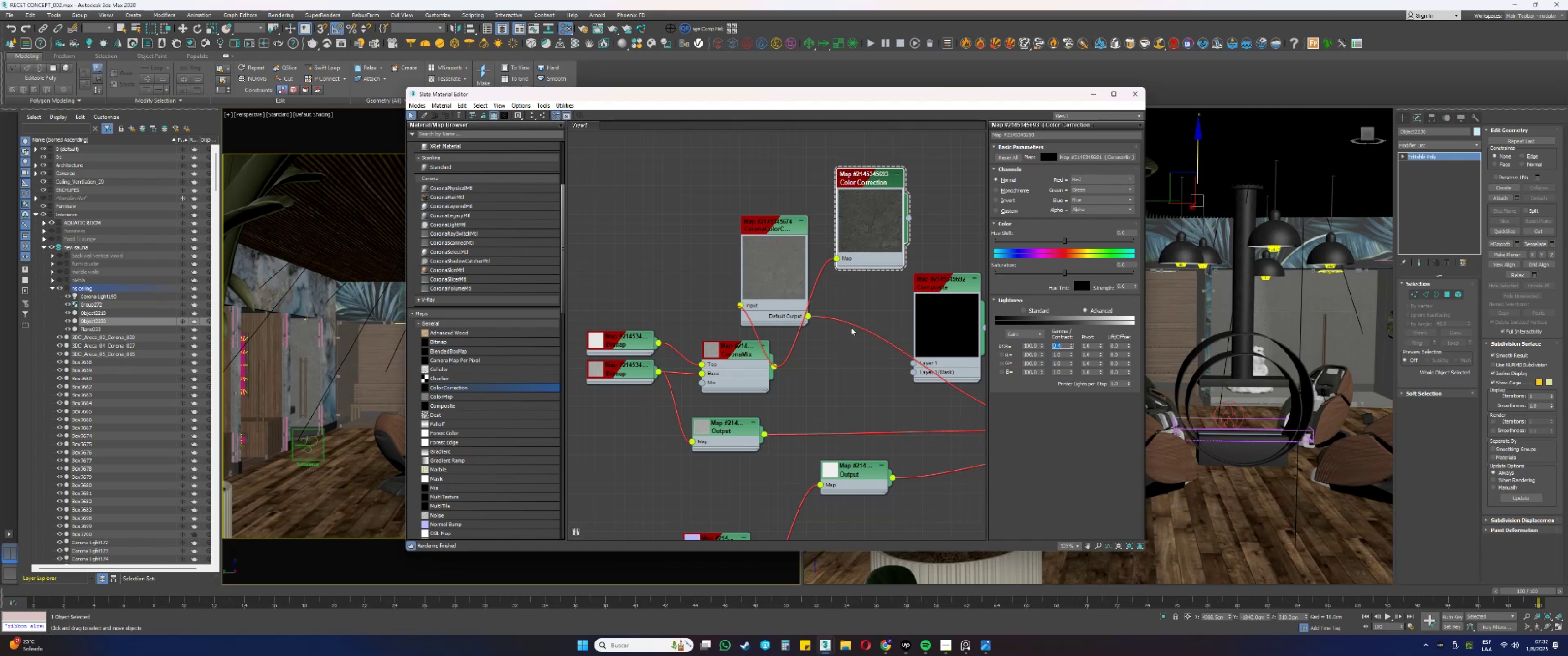 
double_click([592, 366])
 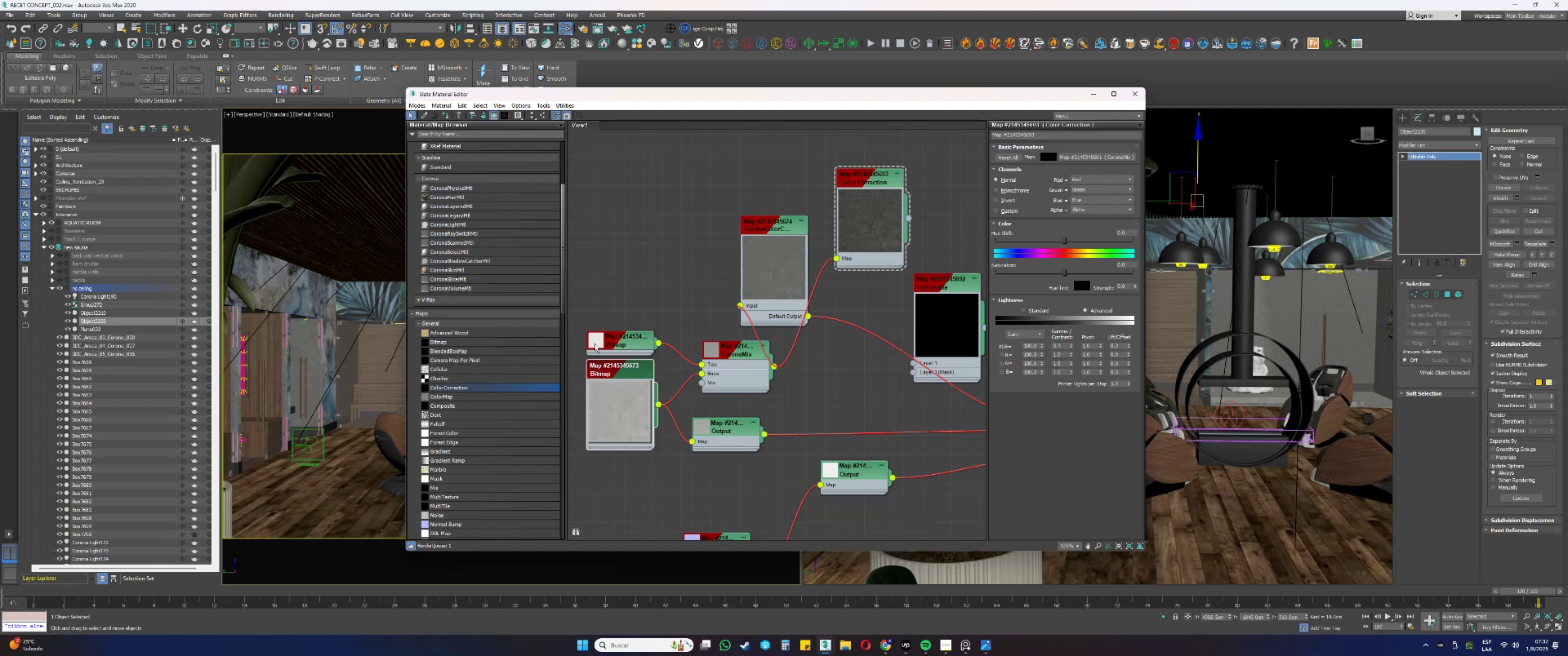 
triple_click([592, 340])
 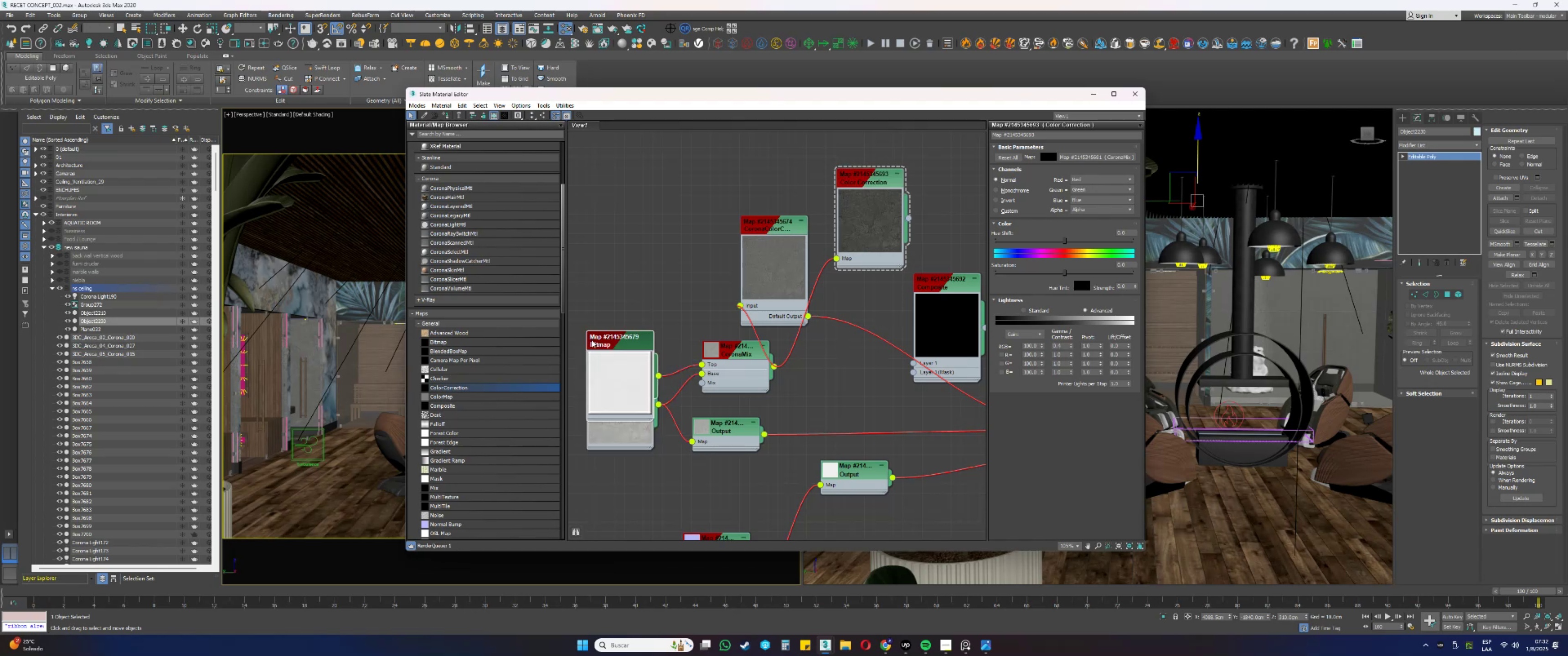 
triple_click([592, 340])
 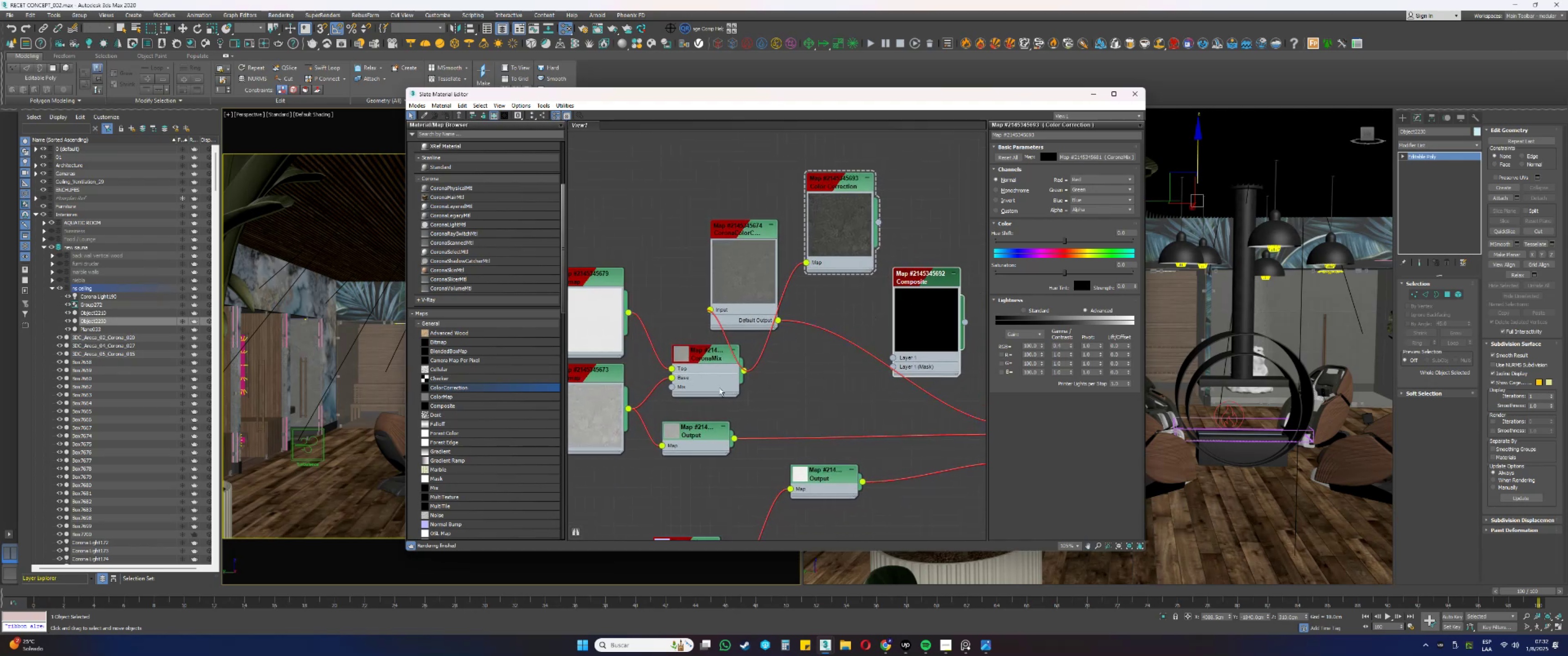 
wait(7.57)
 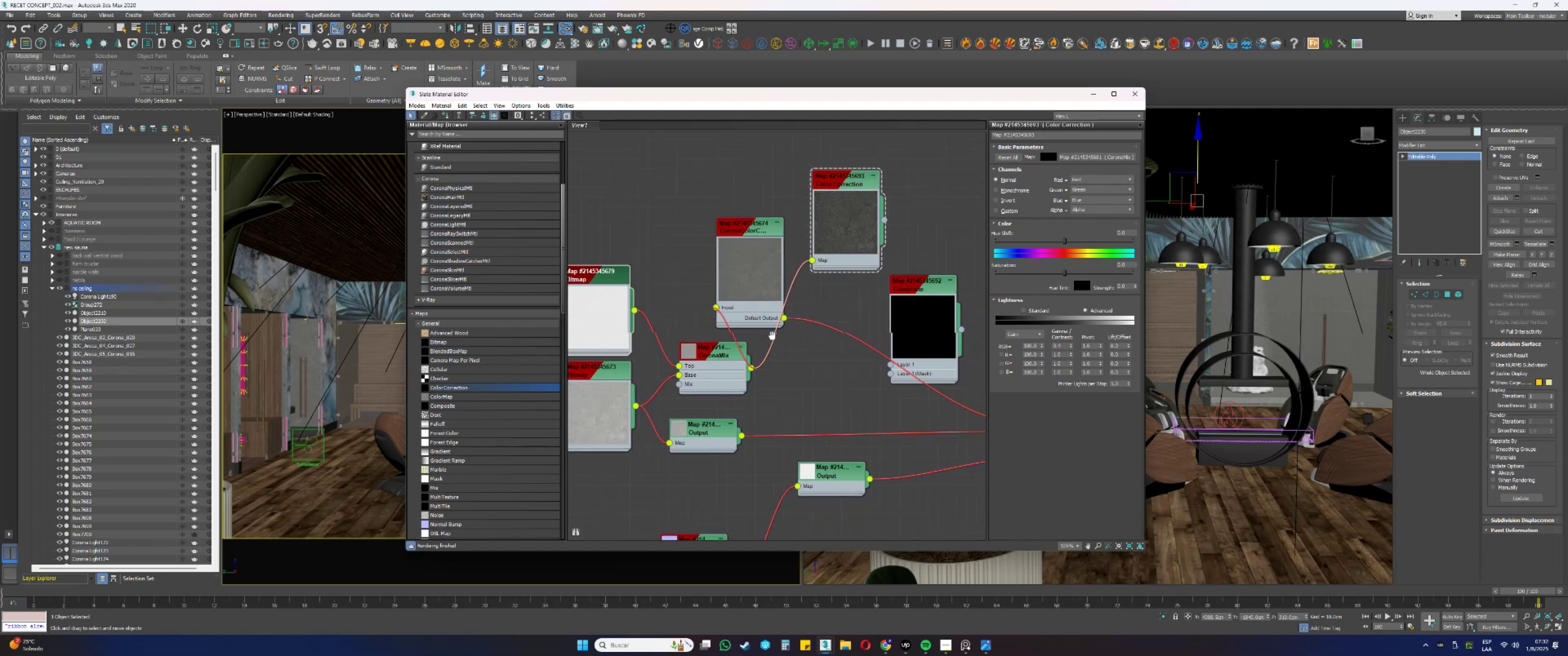 
scroll: coordinate [450, 495], scroll_direction: down, amount: 2.0
 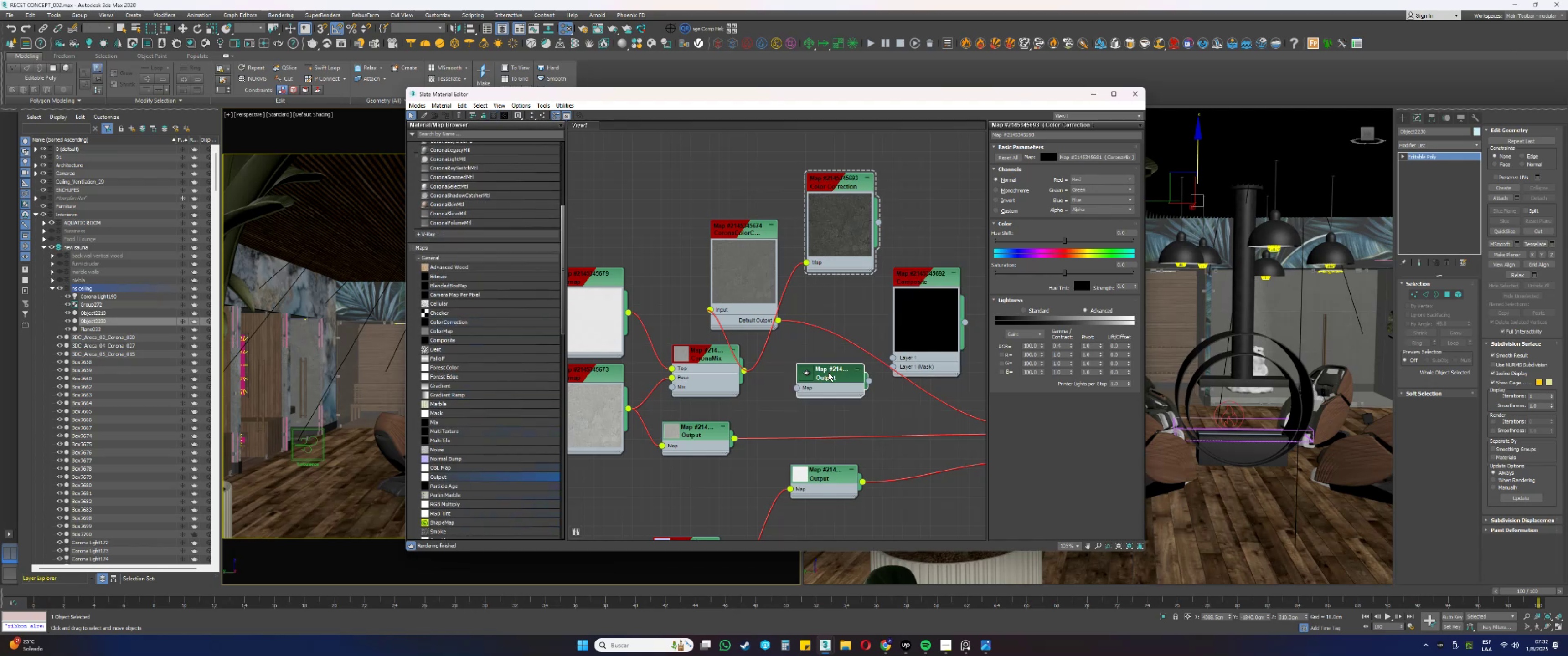 
double_click([805, 386])
 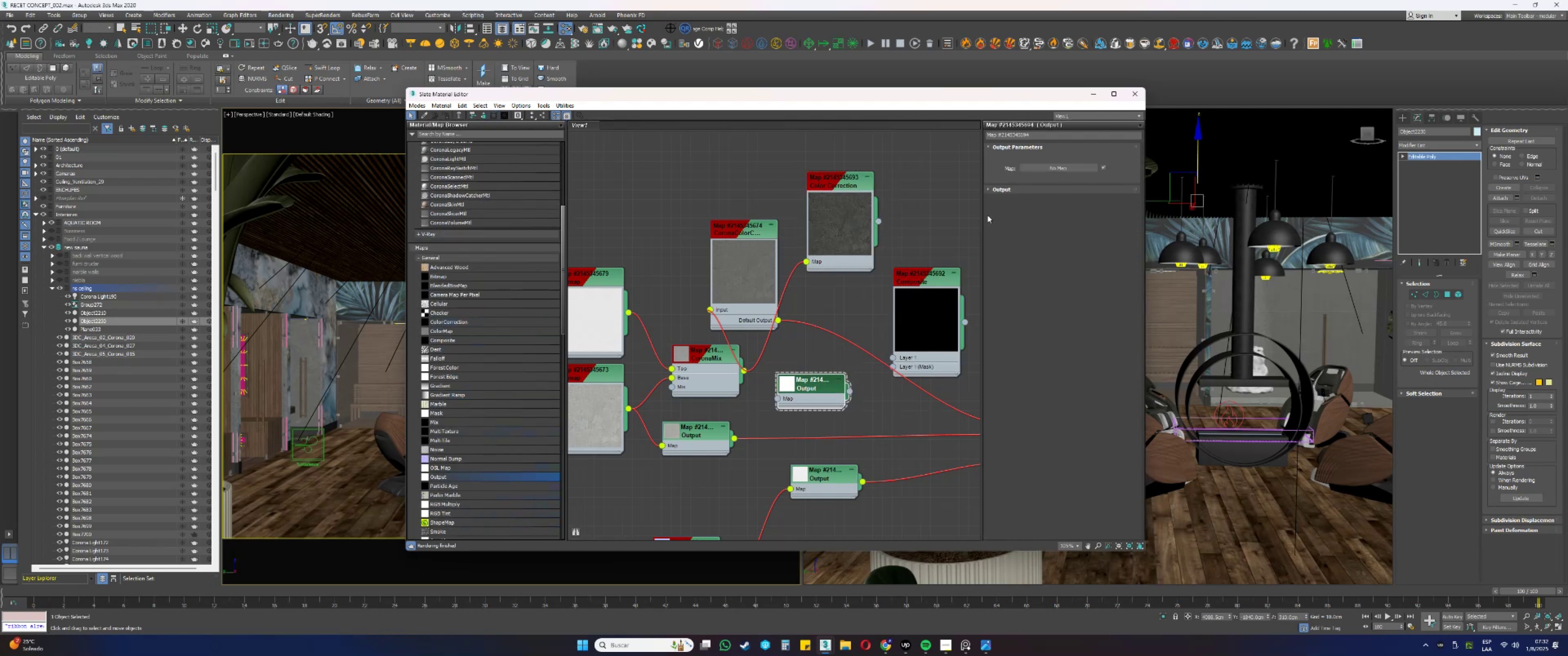 
left_click([994, 190])
 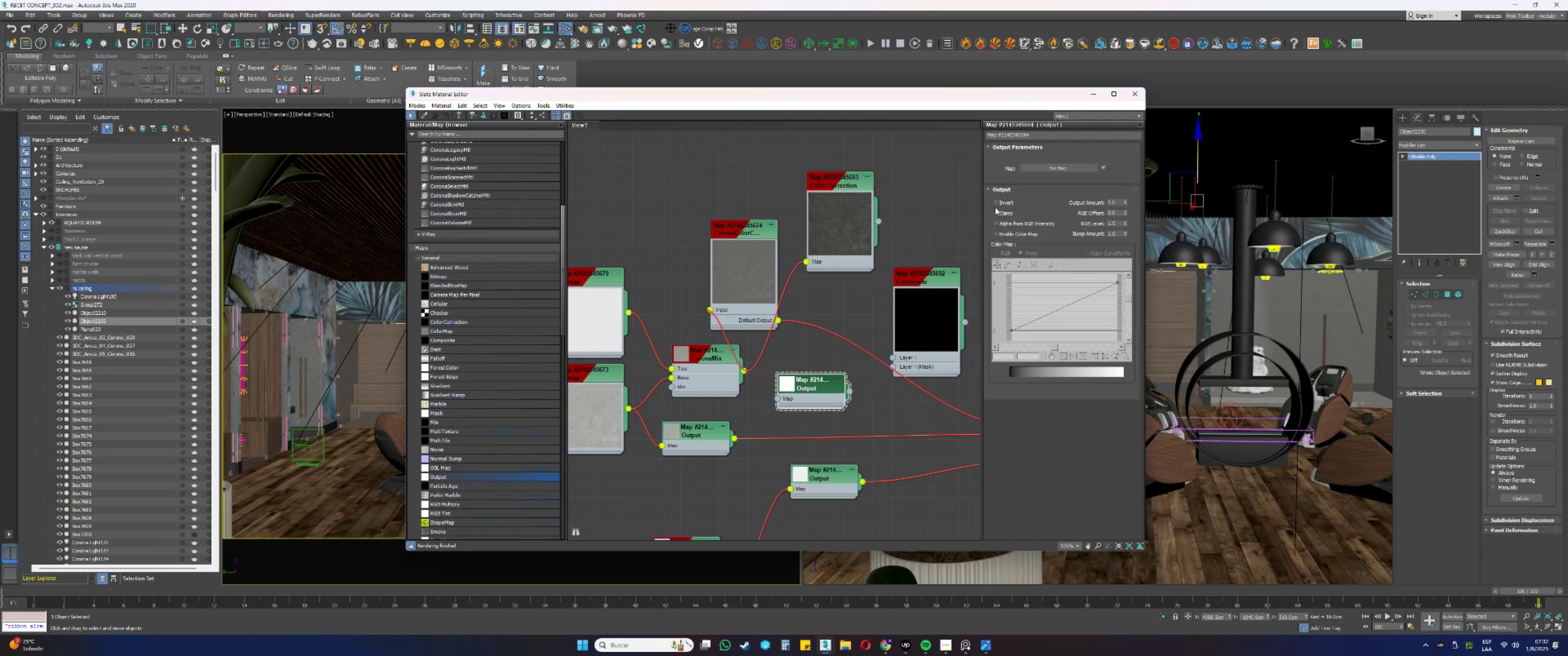 
left_click([998, 234])
 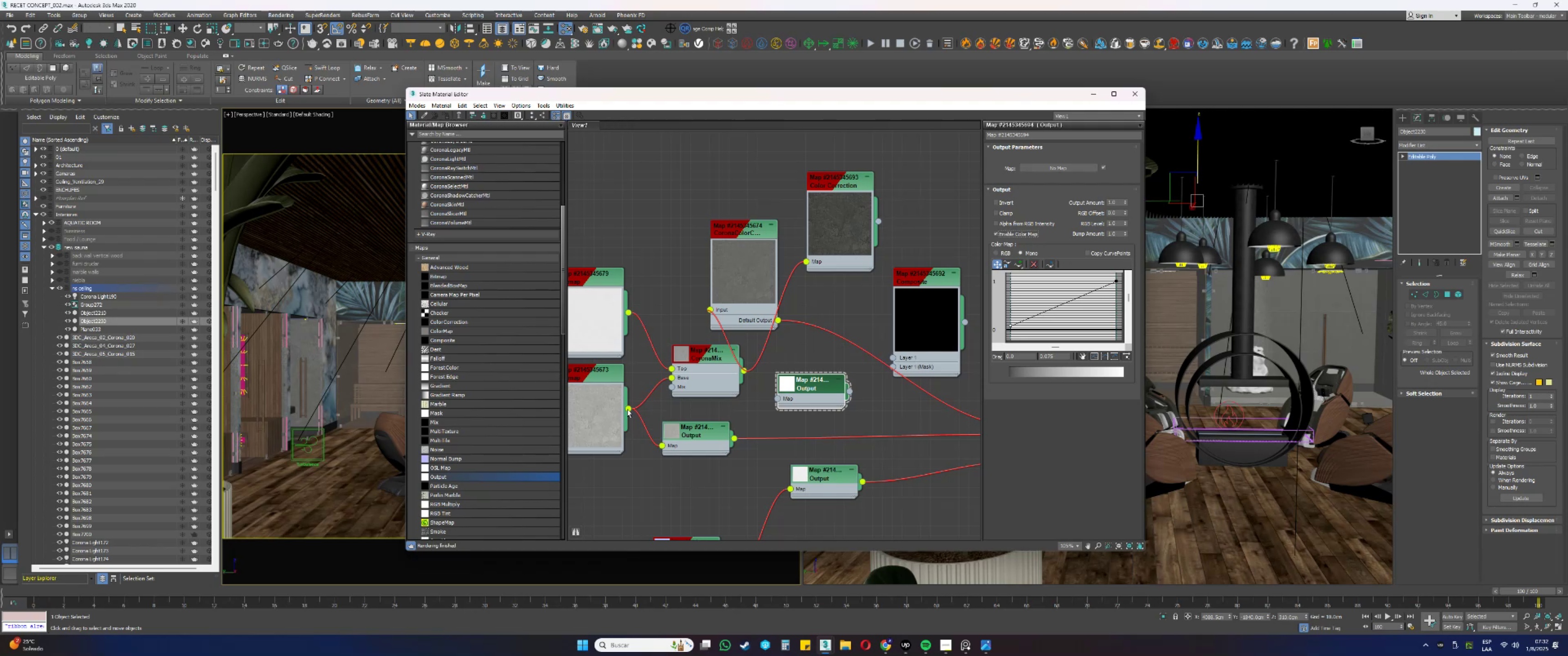 
wait(6.03)
 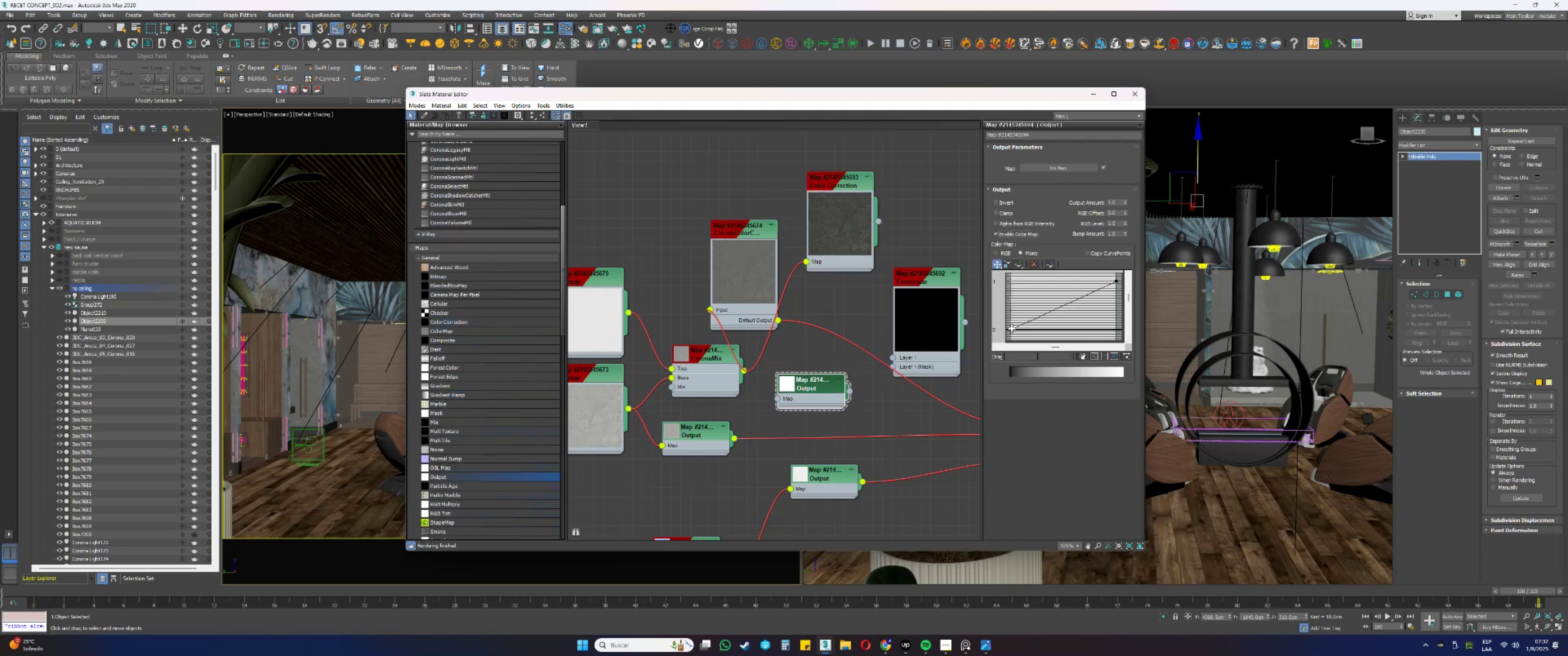 
double_click([782, 386])
 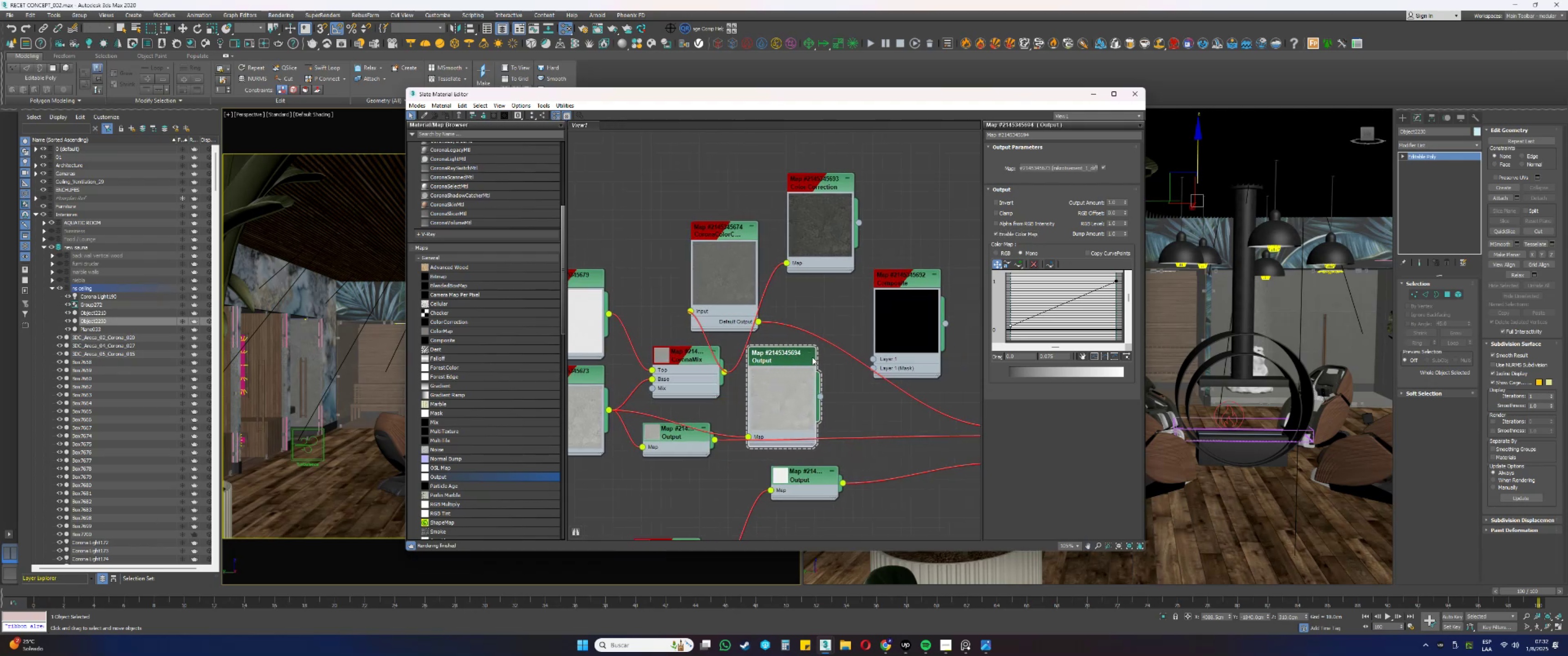 
wait(10.0)
 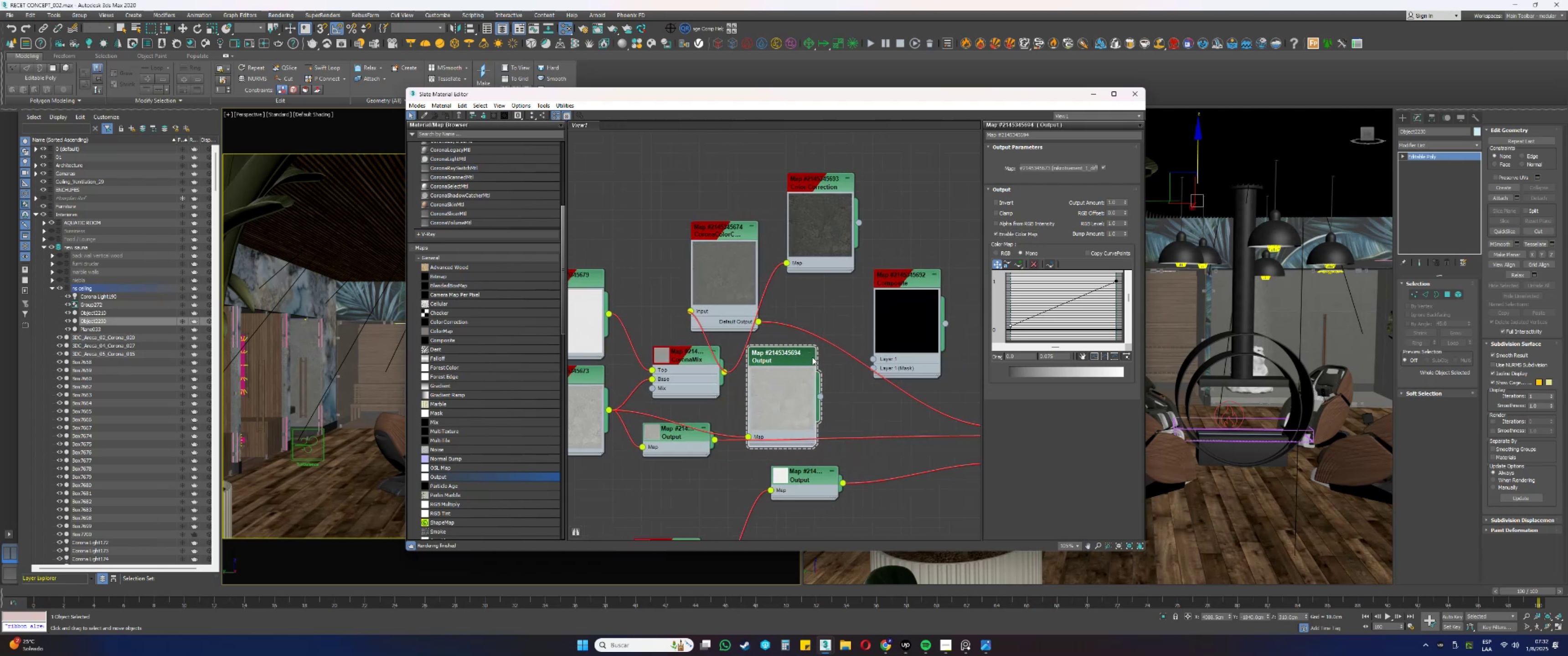 
scroll: coordinate [445, 418], scroll_direction: down, amount: 6.0
 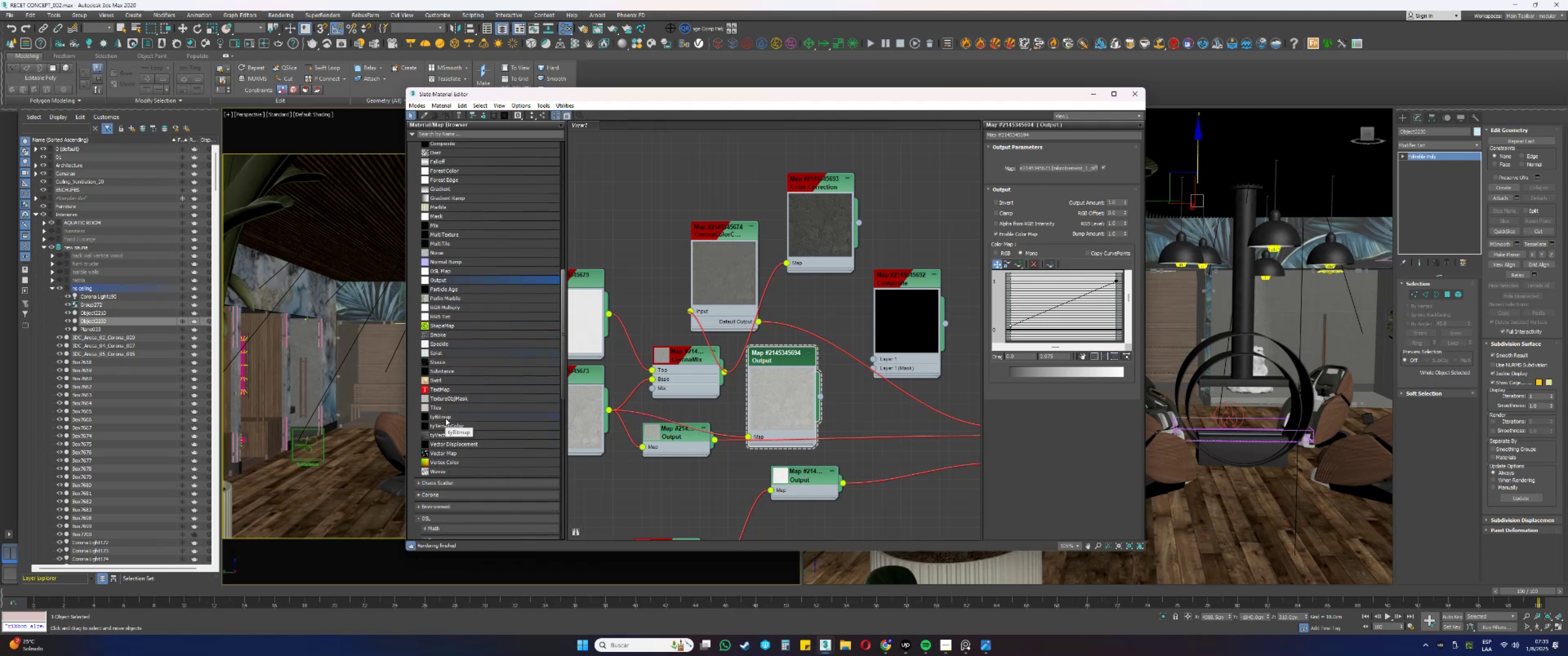 
scroll: coordinate [887, 415], scroll_direction: up, amount: 6.0
 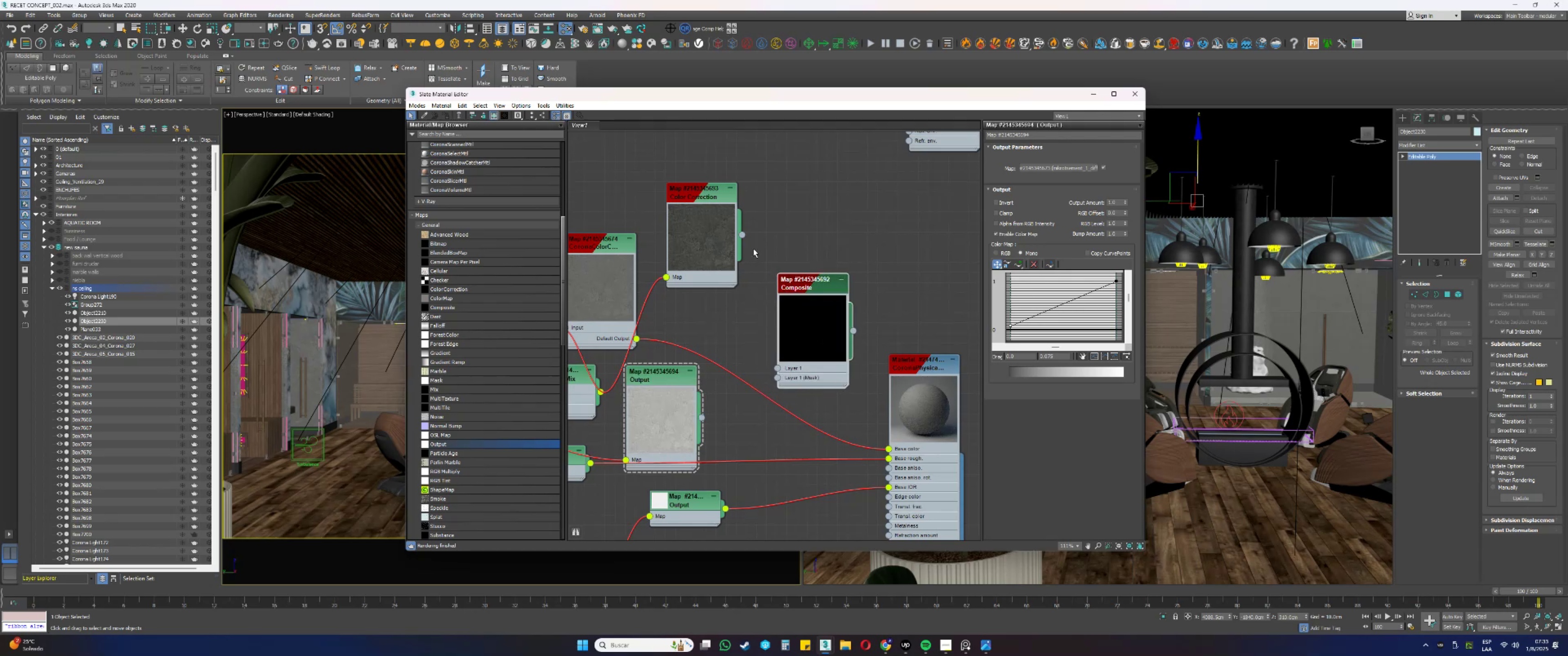 
double_click([797, 281])
 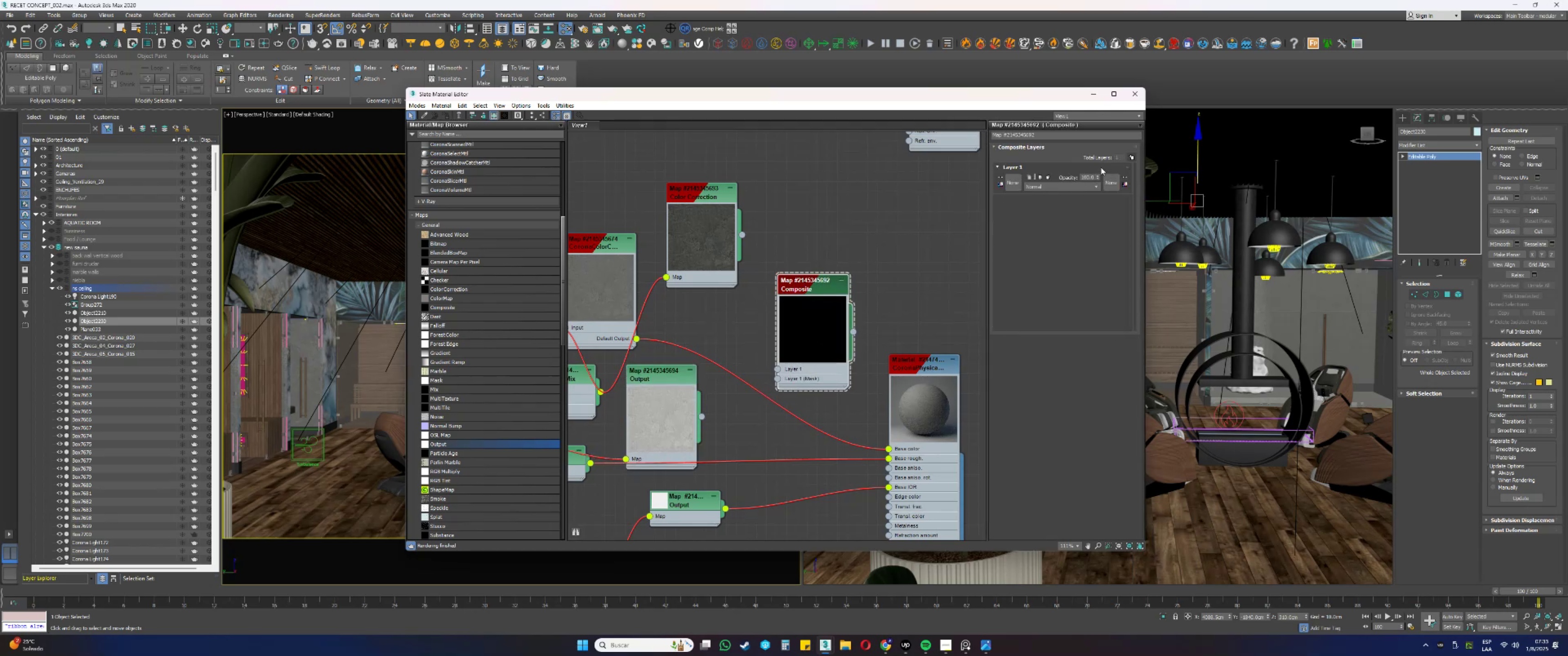 
left_click([1133, 155])
 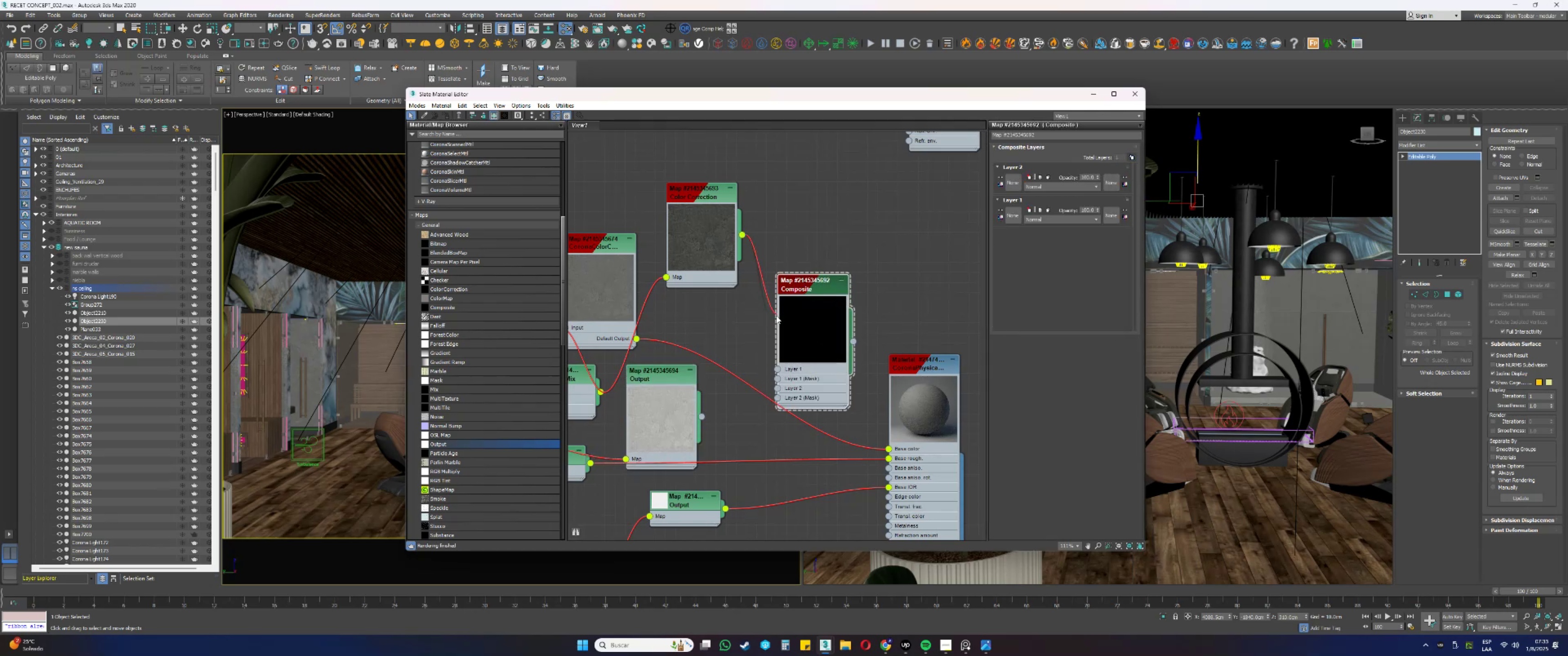 
left_click([708, 322])
 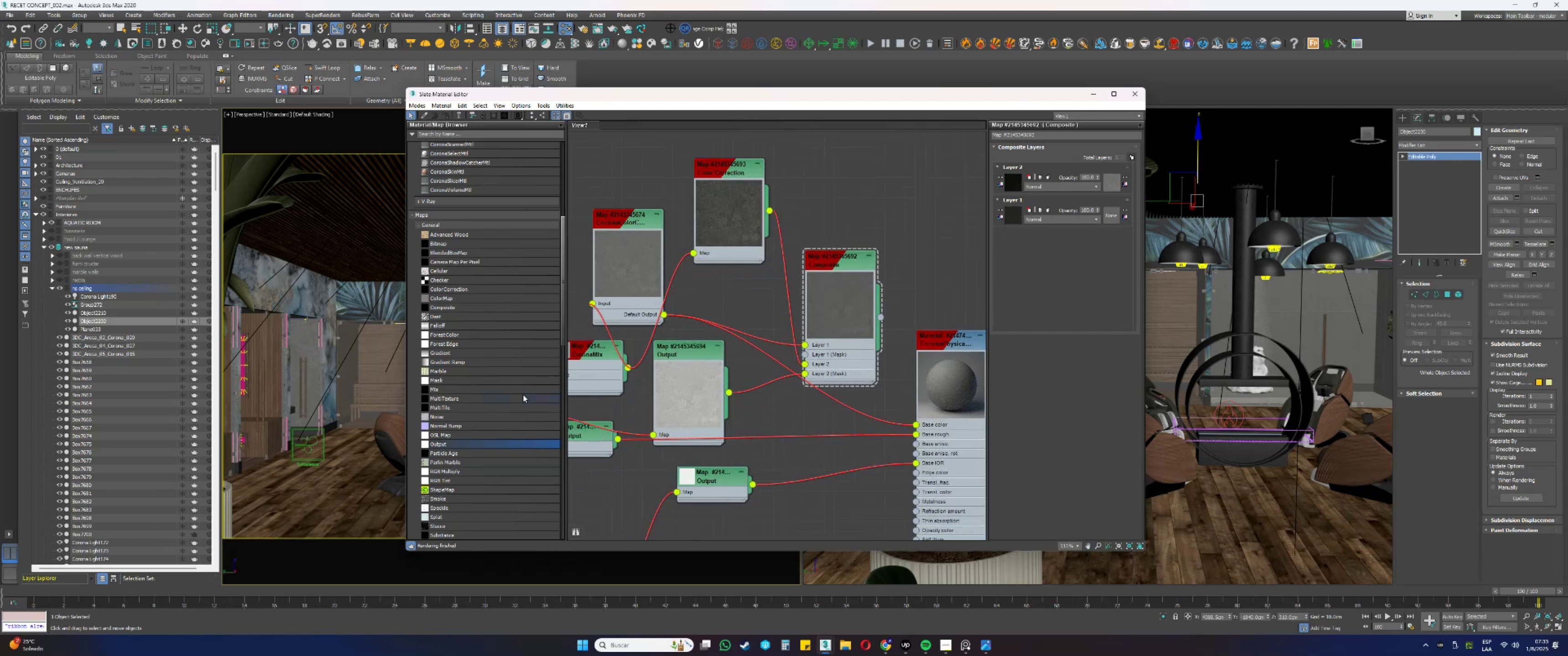 
wait(12.94)
 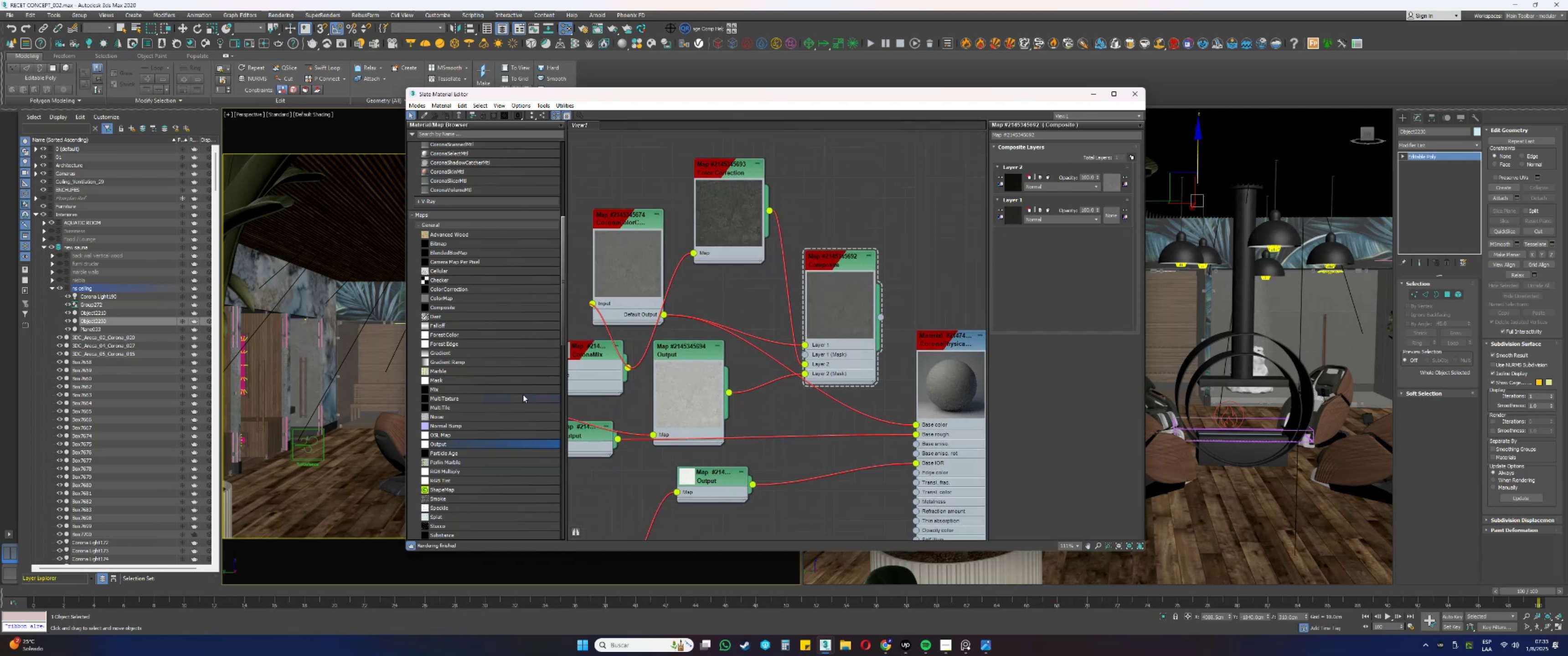 
double_click([746, 391])
 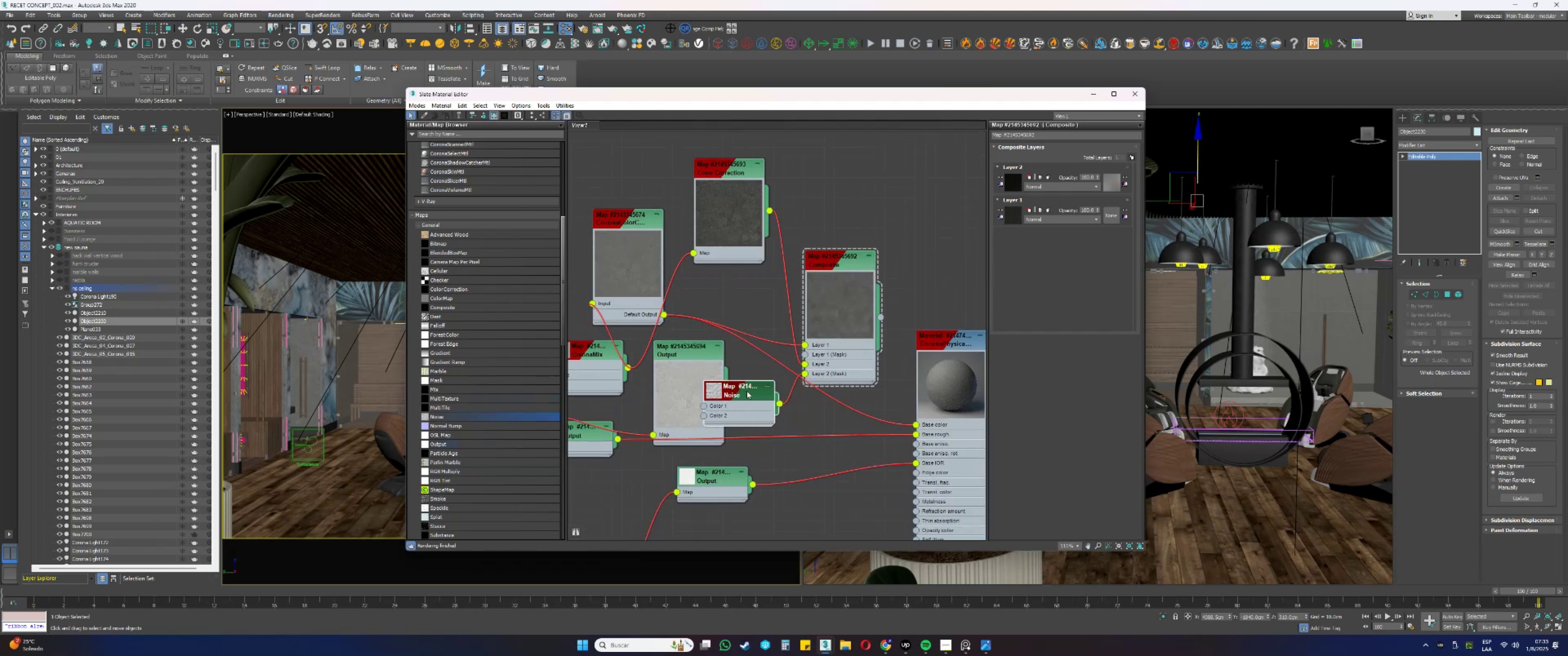 
triple_click([747, 391])
 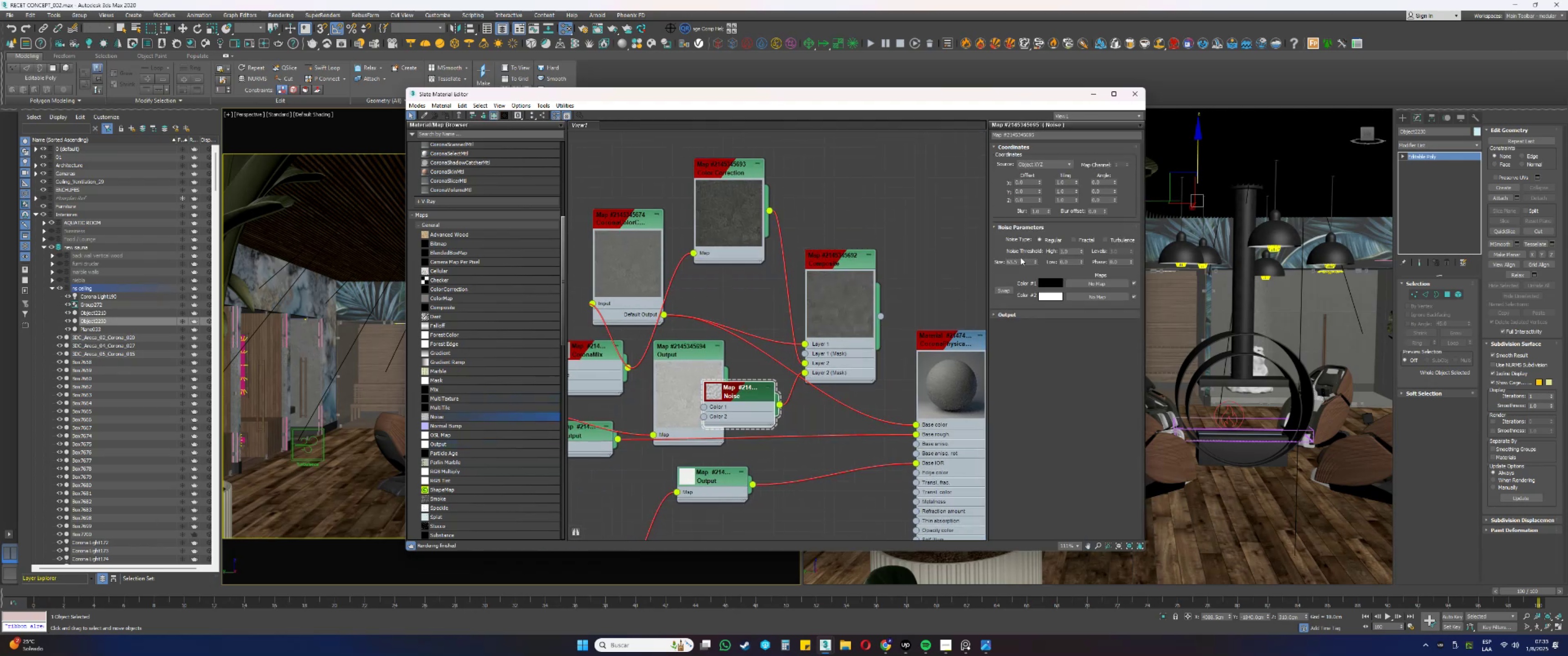 
double_click([1019, 261])
 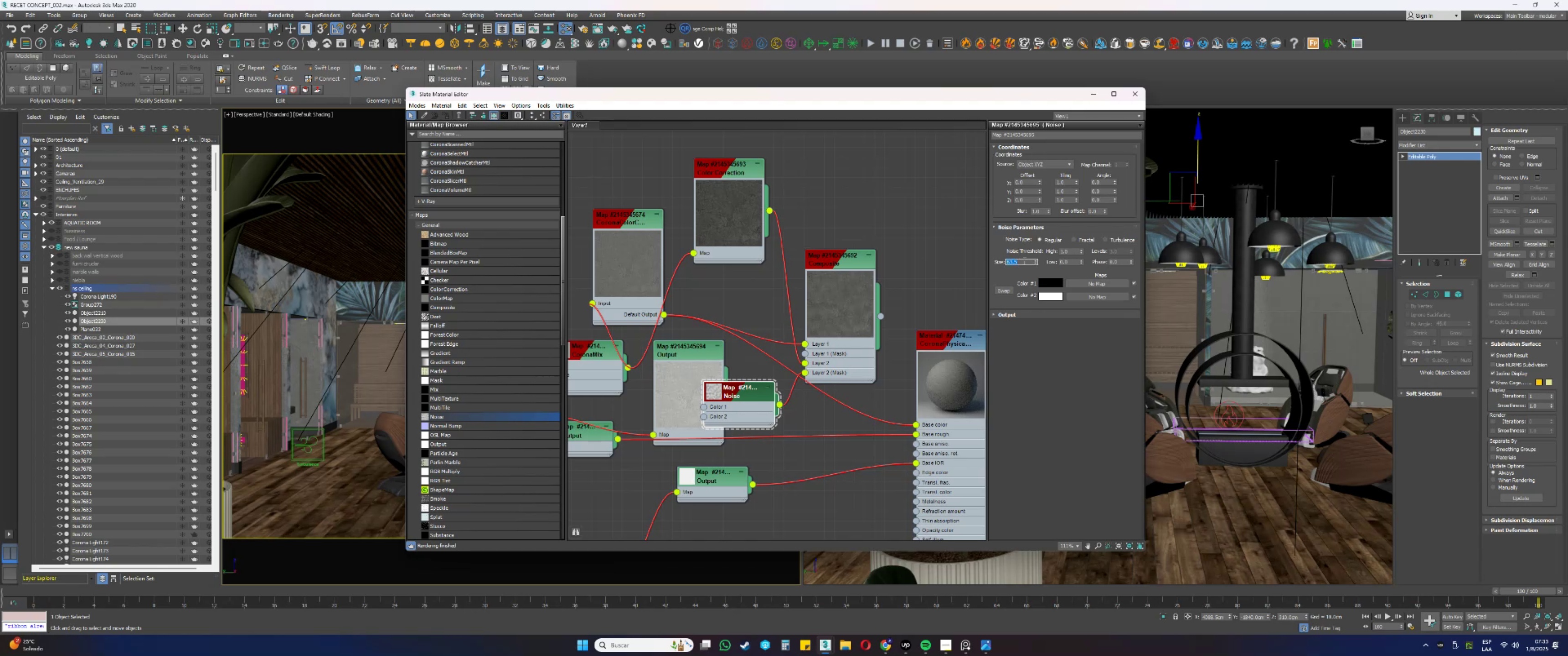 
key(Numpad1)
 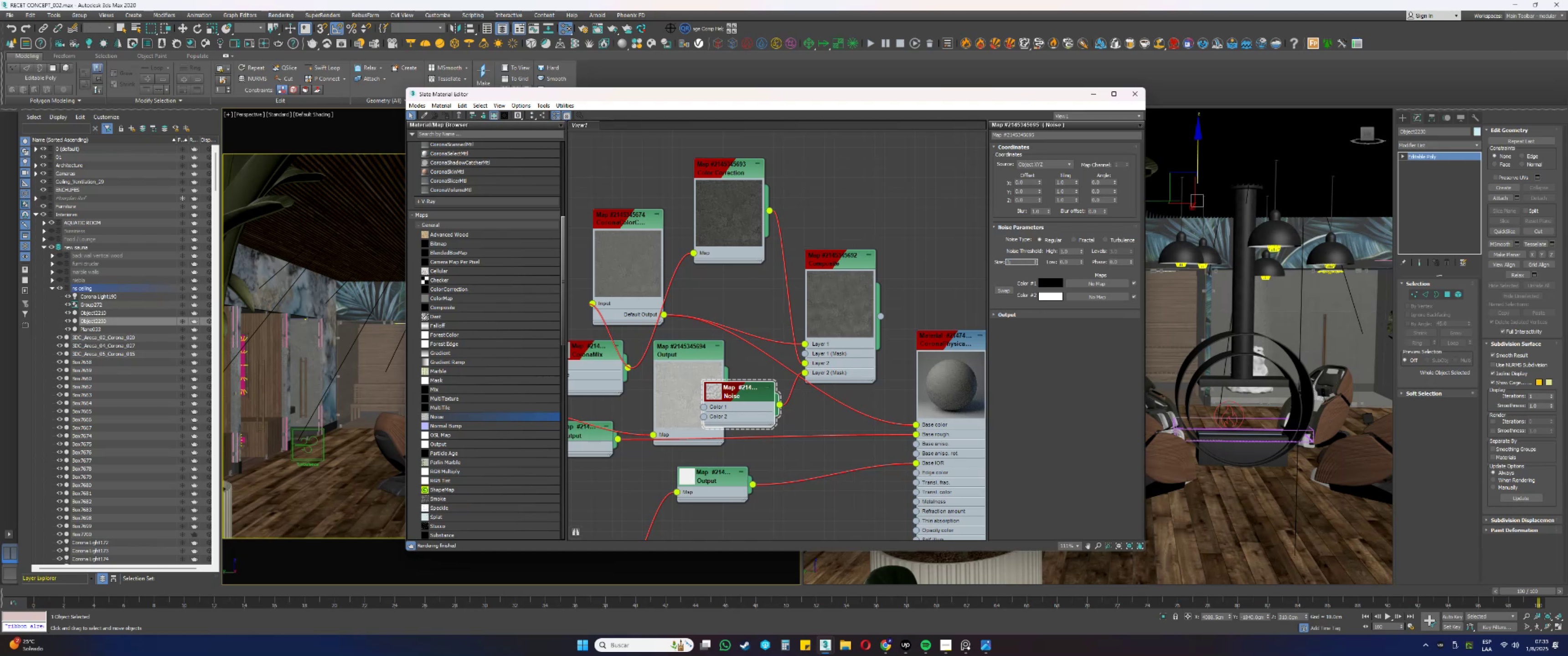 
key(Numpad0)
 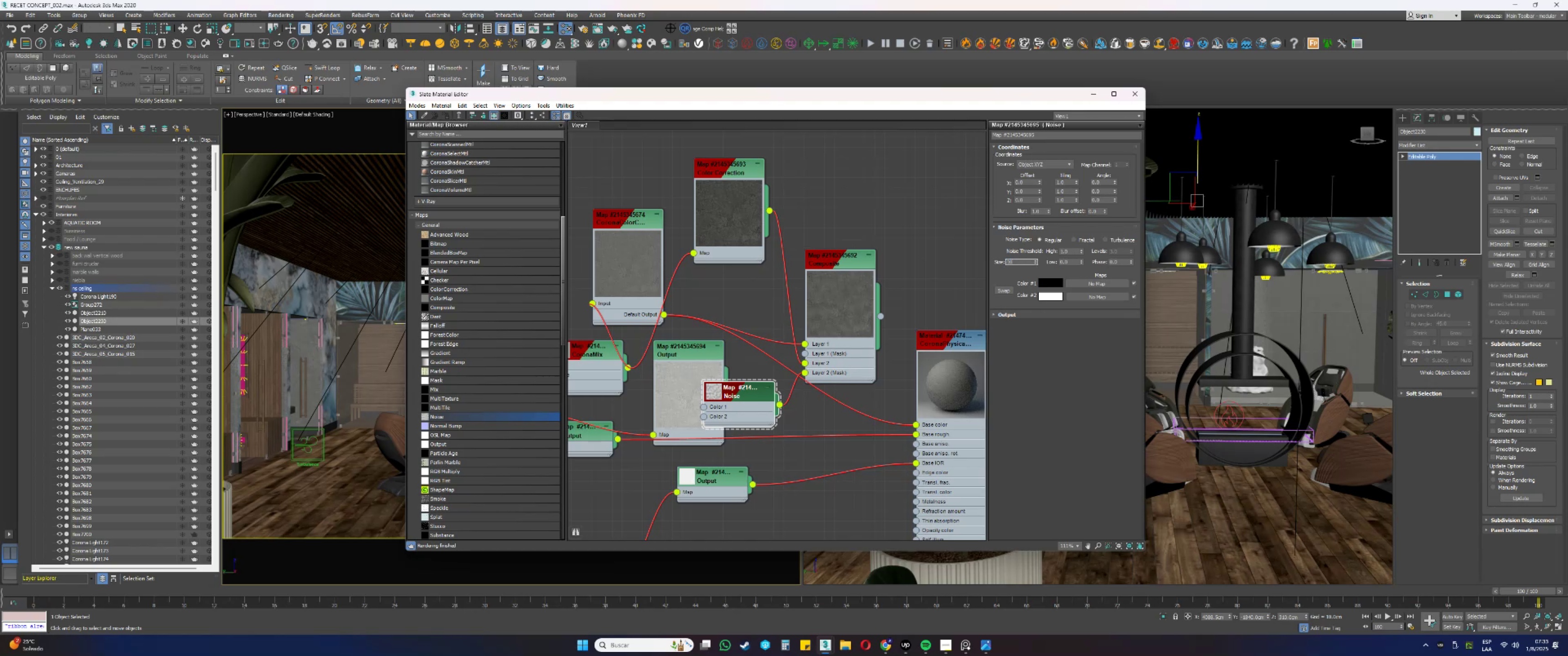 
key(NumpadEnter)
 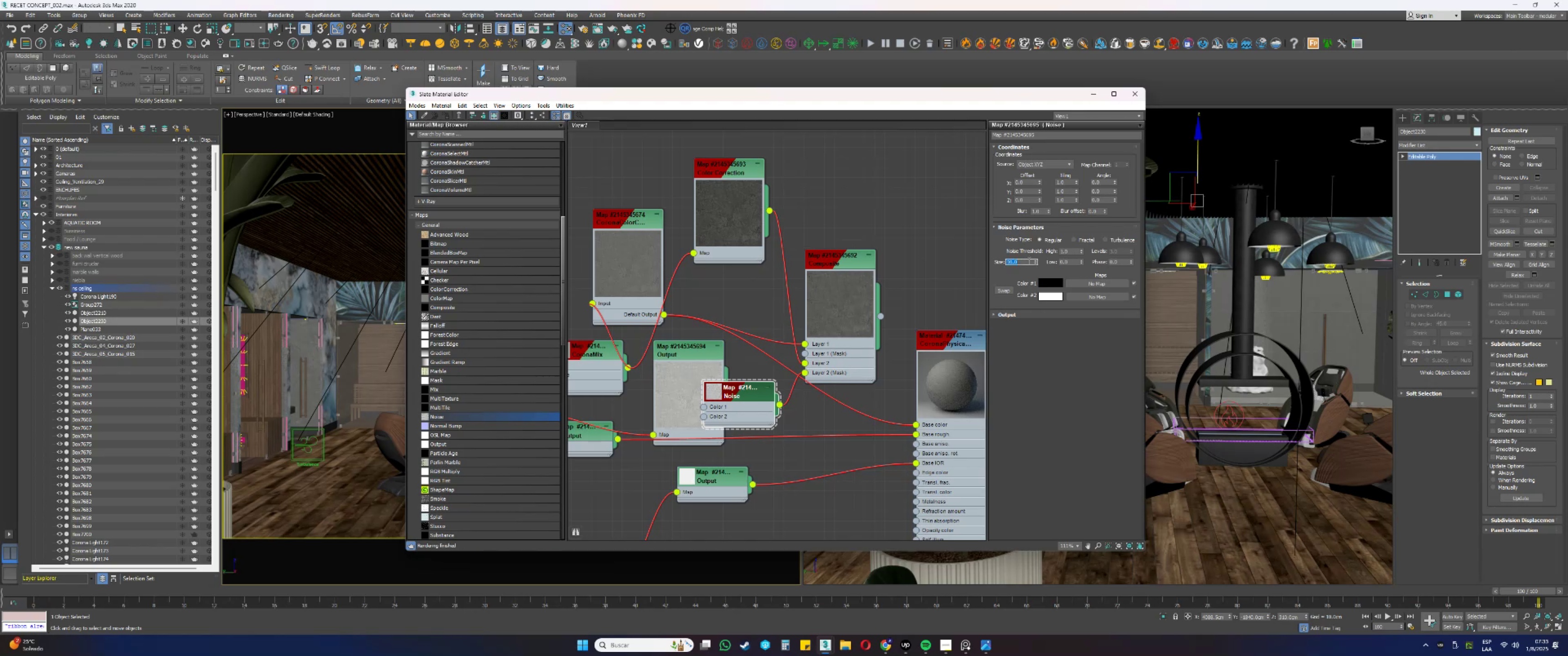 
key(Numpad2)
 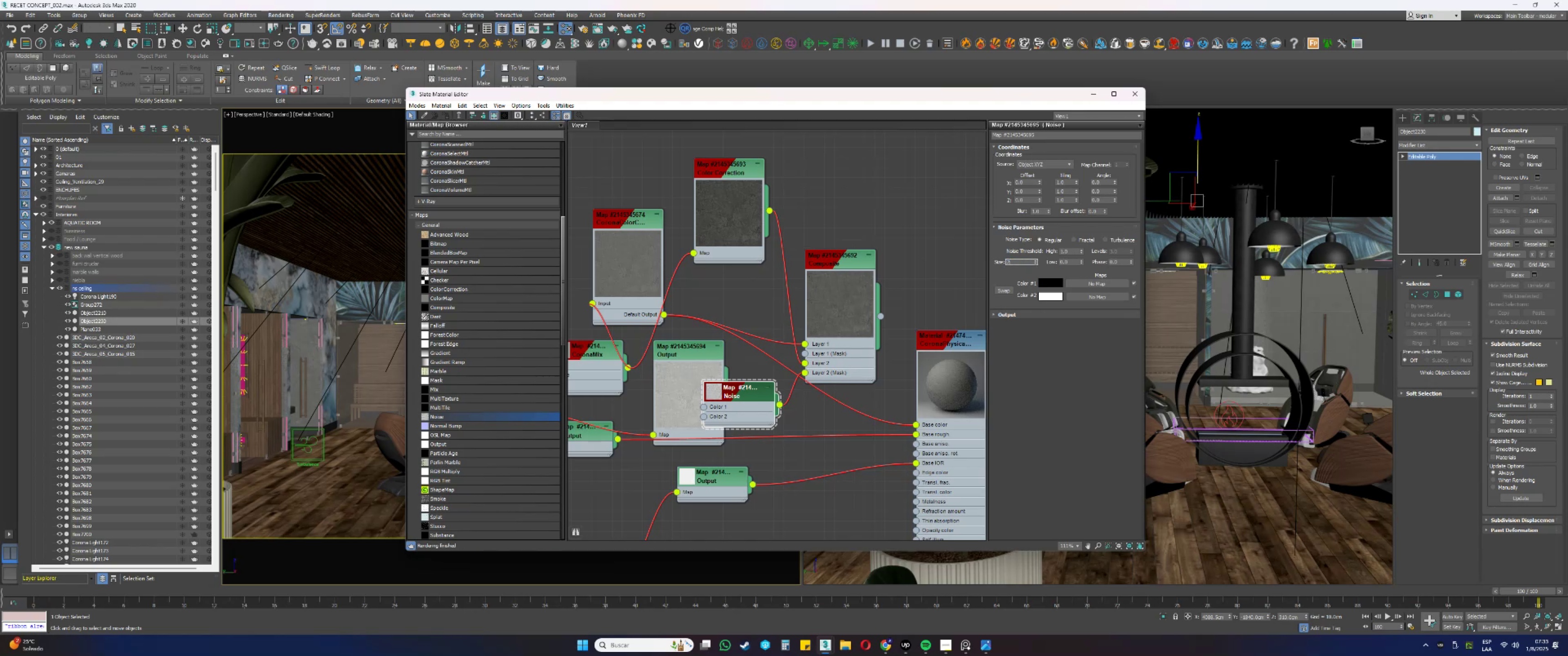 
key(Numpad5)
 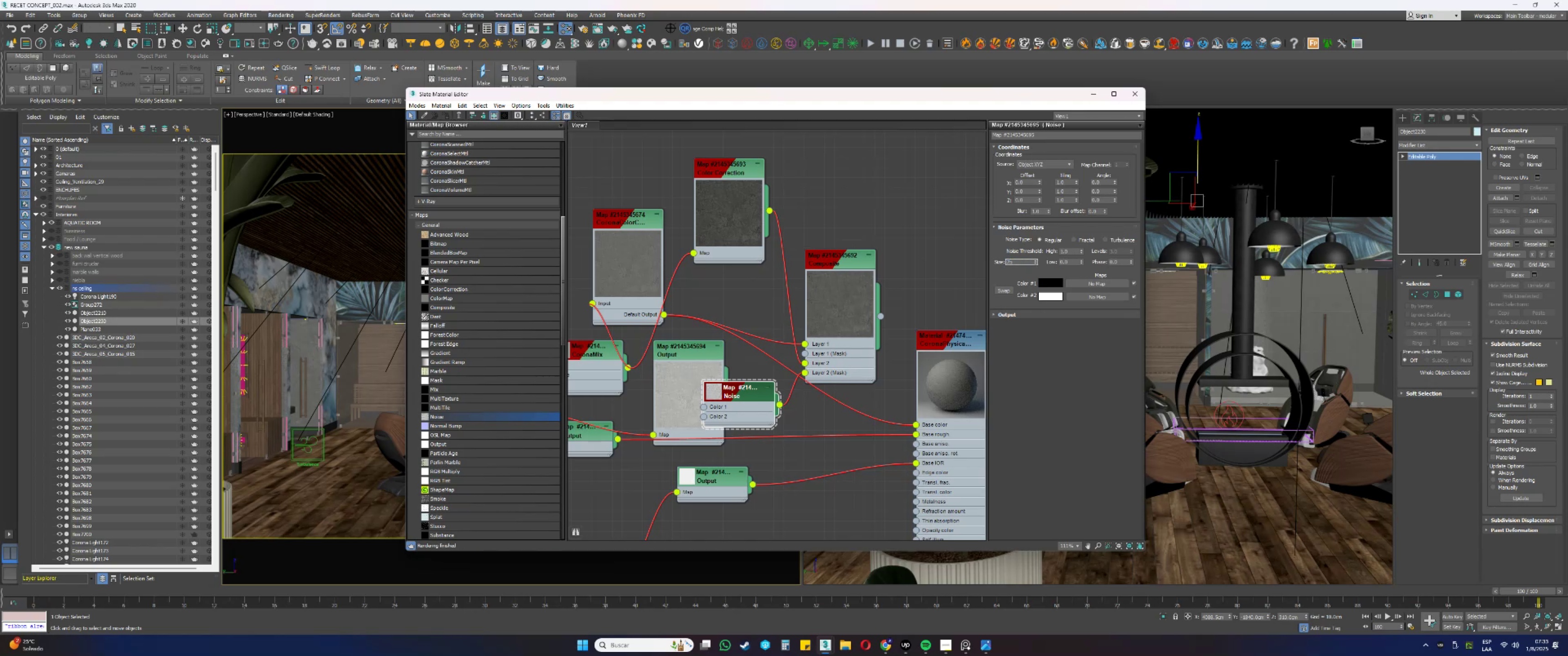 
key(NumpadEnter)
 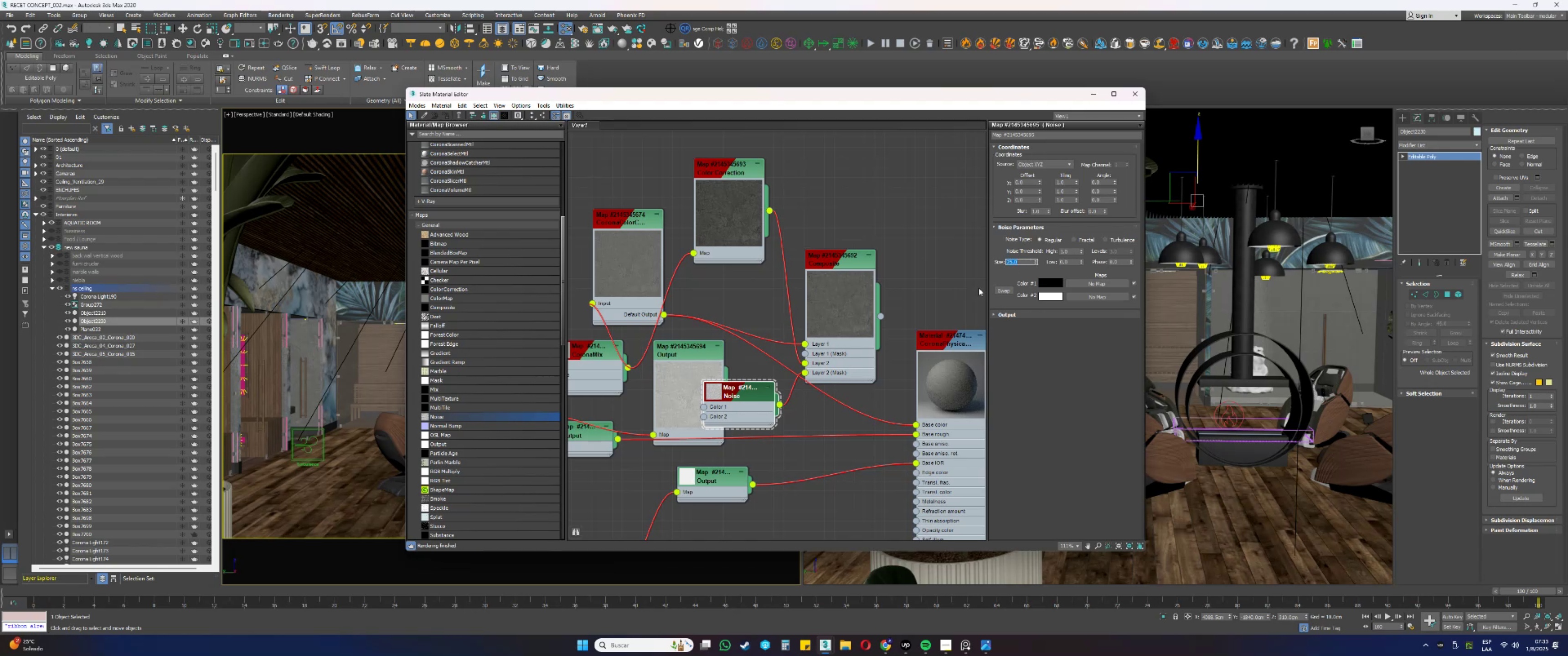 
scroll: coordinate [837, 308], scroll_direction: up, amount: 5.0
 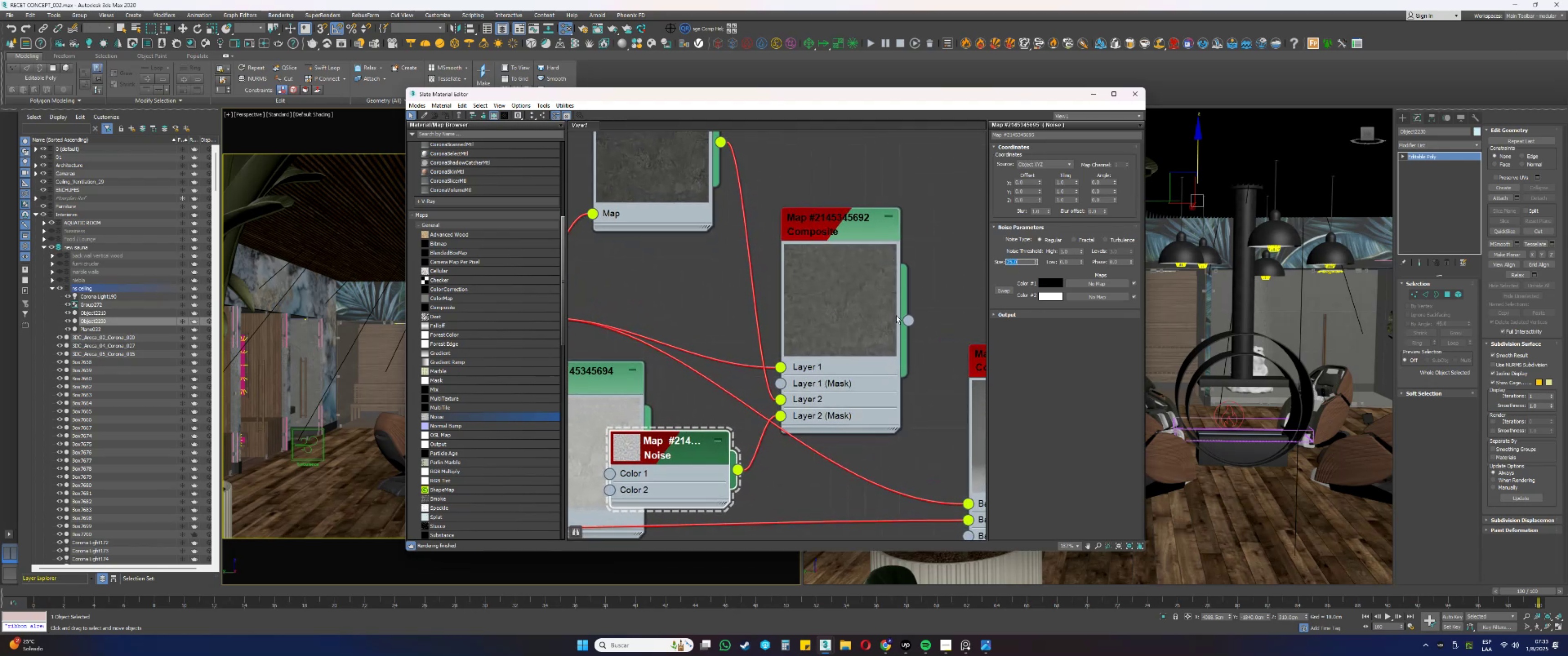 
key(Numpad5)
 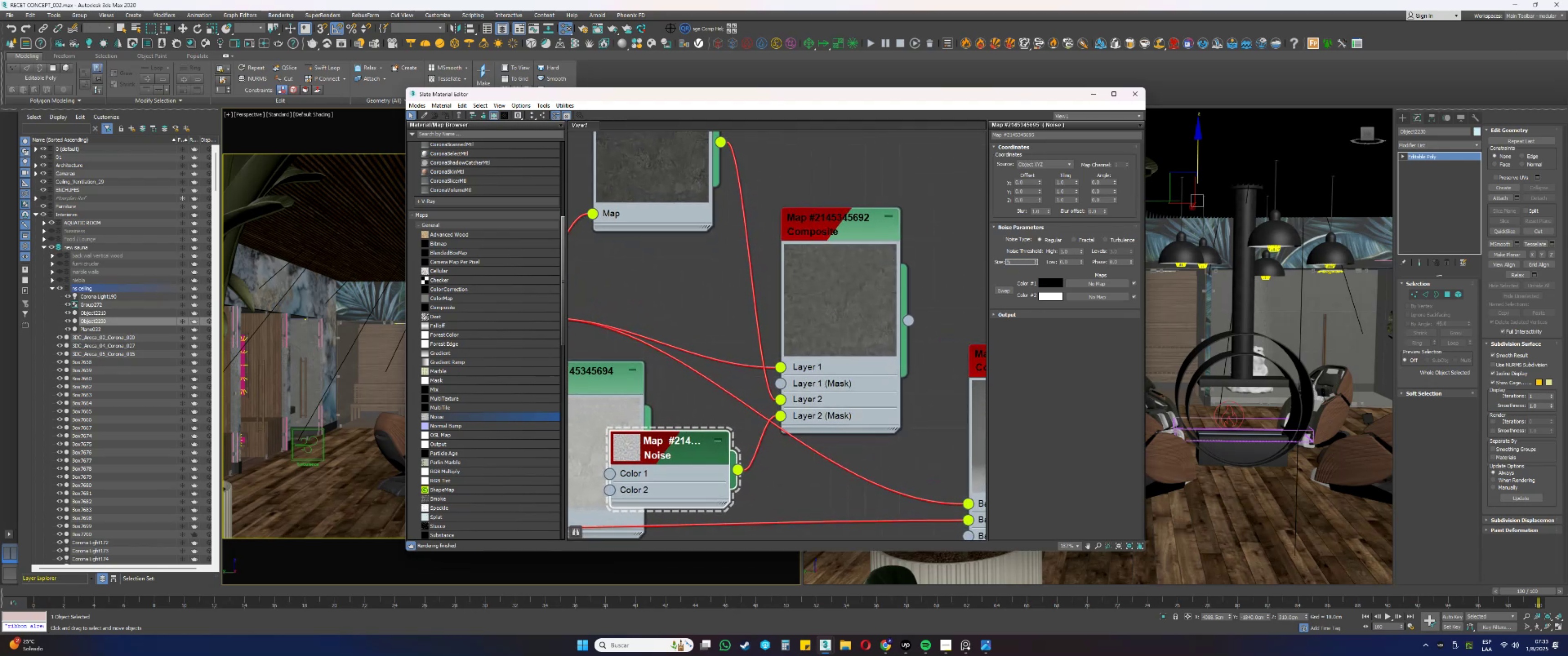 
key(Numpad0)
 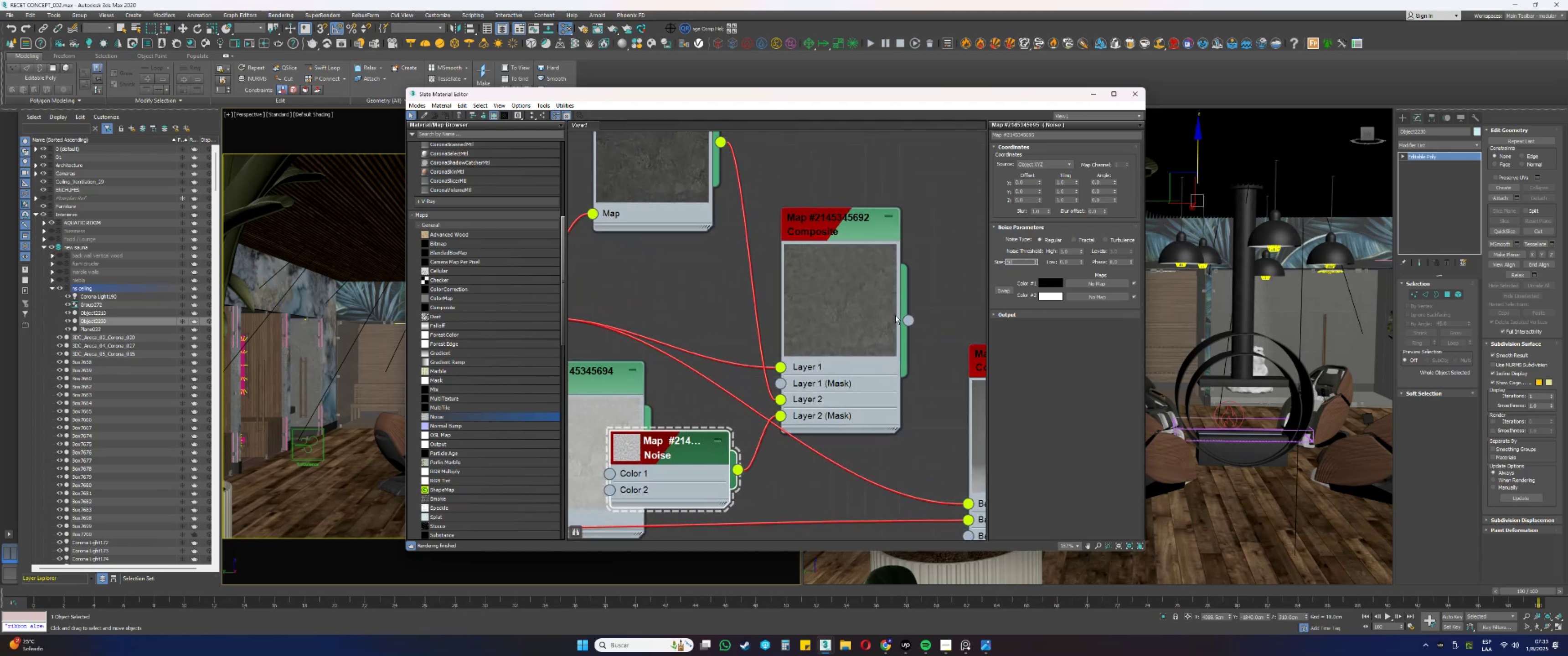 
key(NumpadEnter)
 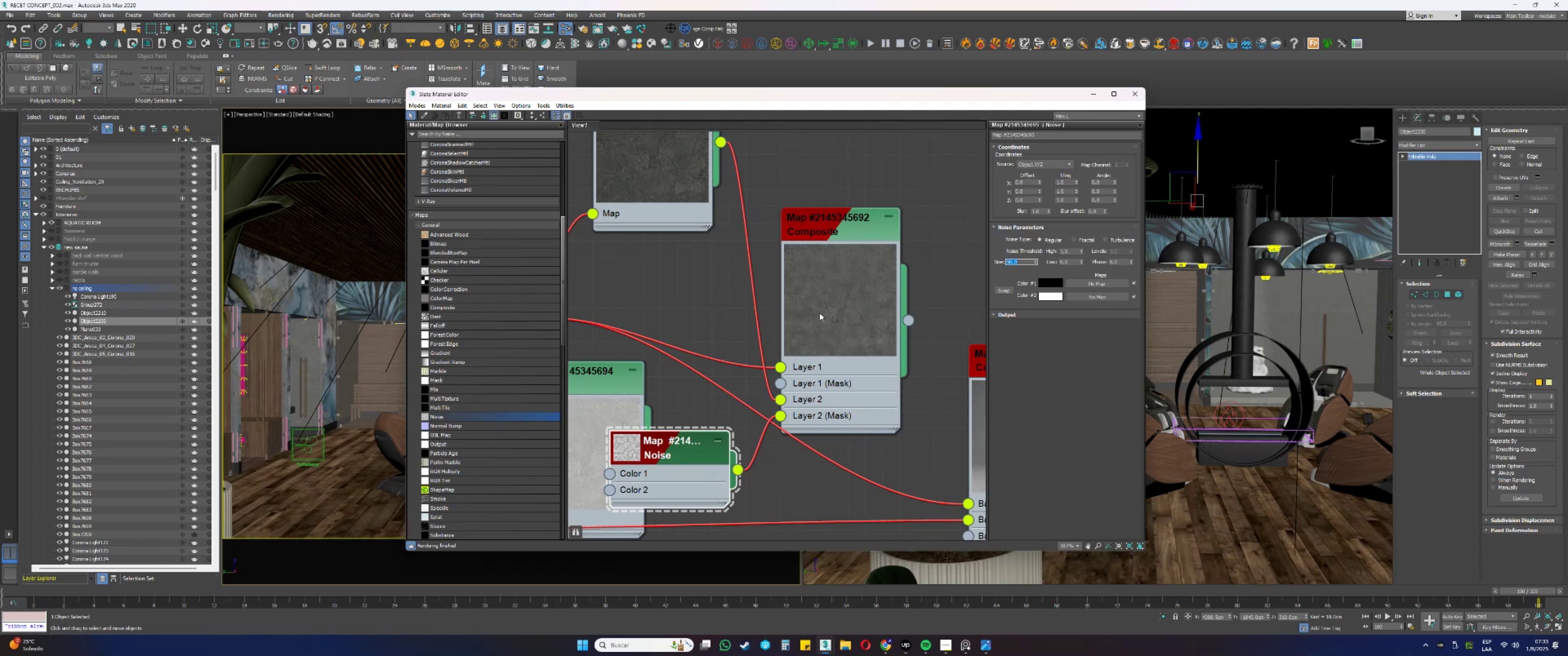 
scroll: coordinate [799, 327], scroll_direction: down, amount: 2.0
 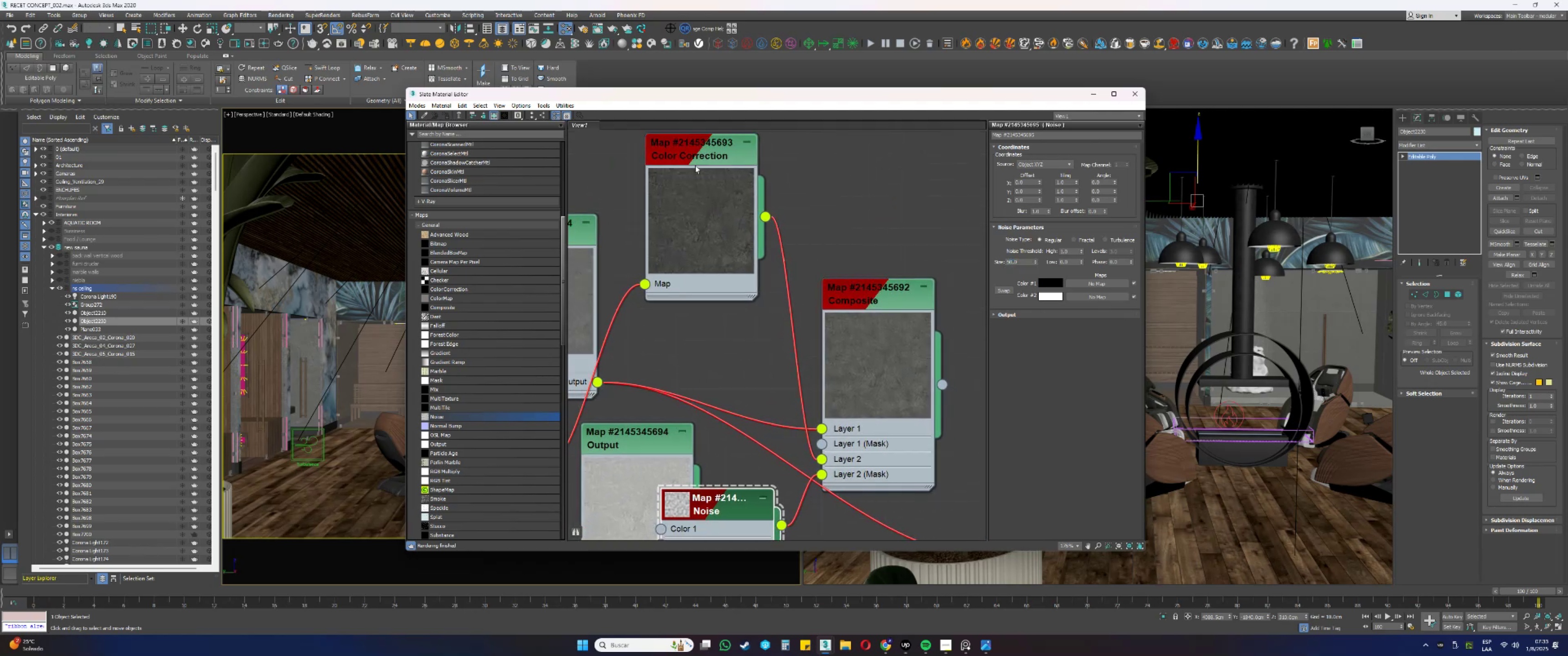 
double_click([693, 158])
 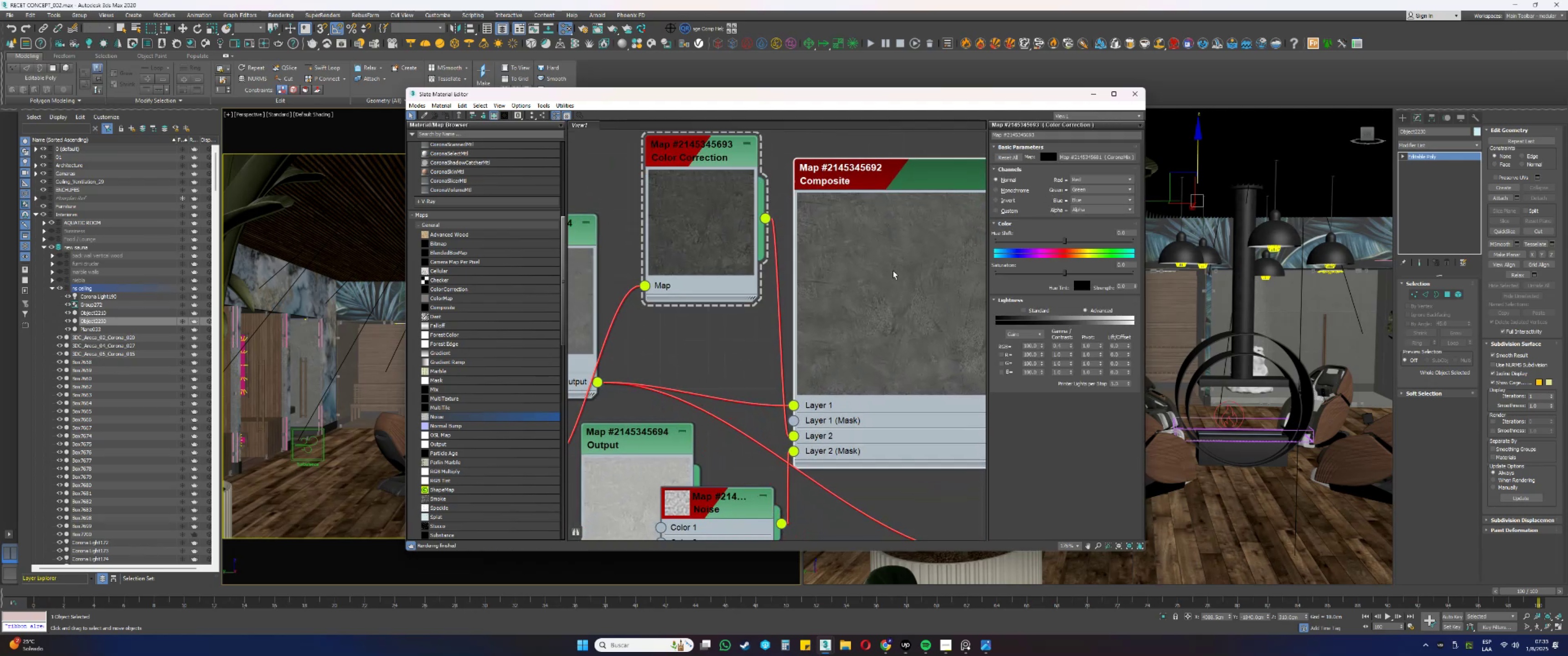 
double_click([1060, 347])
 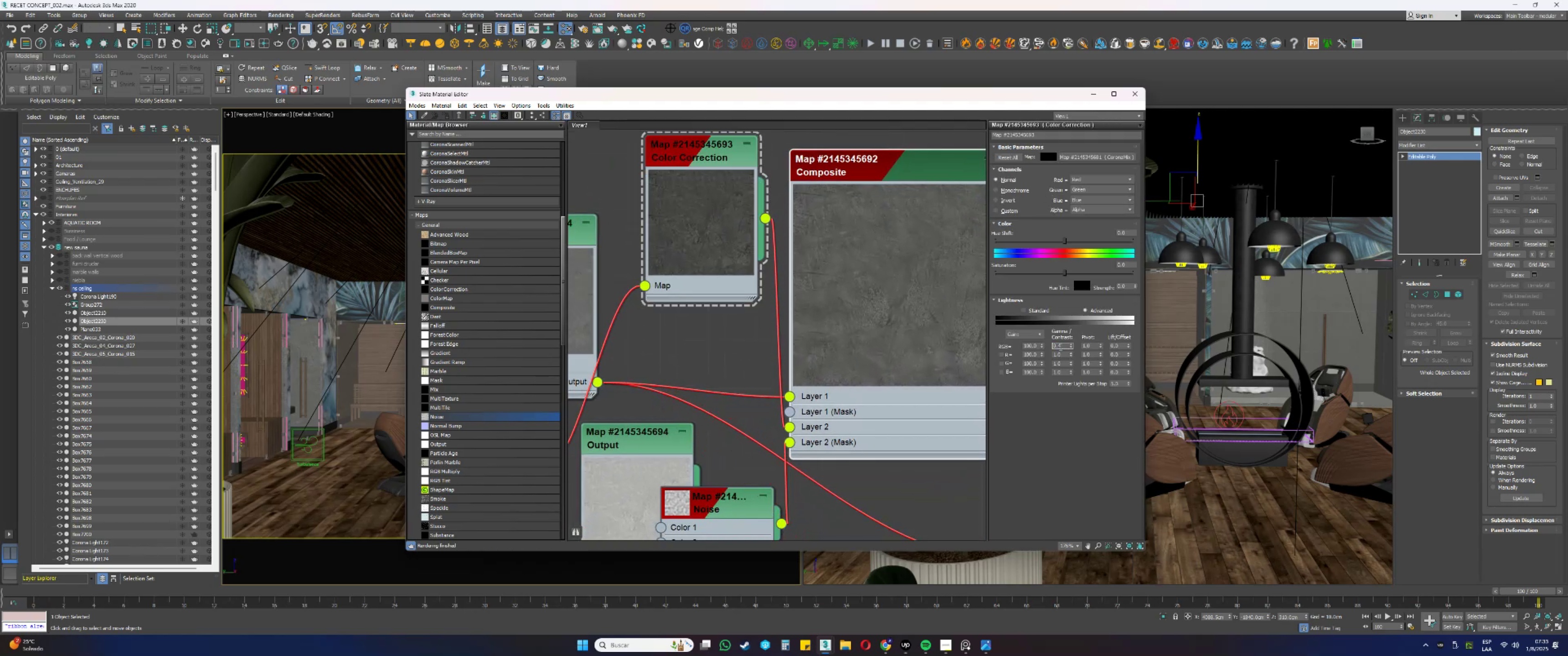 
triple_click([1060, 347])
 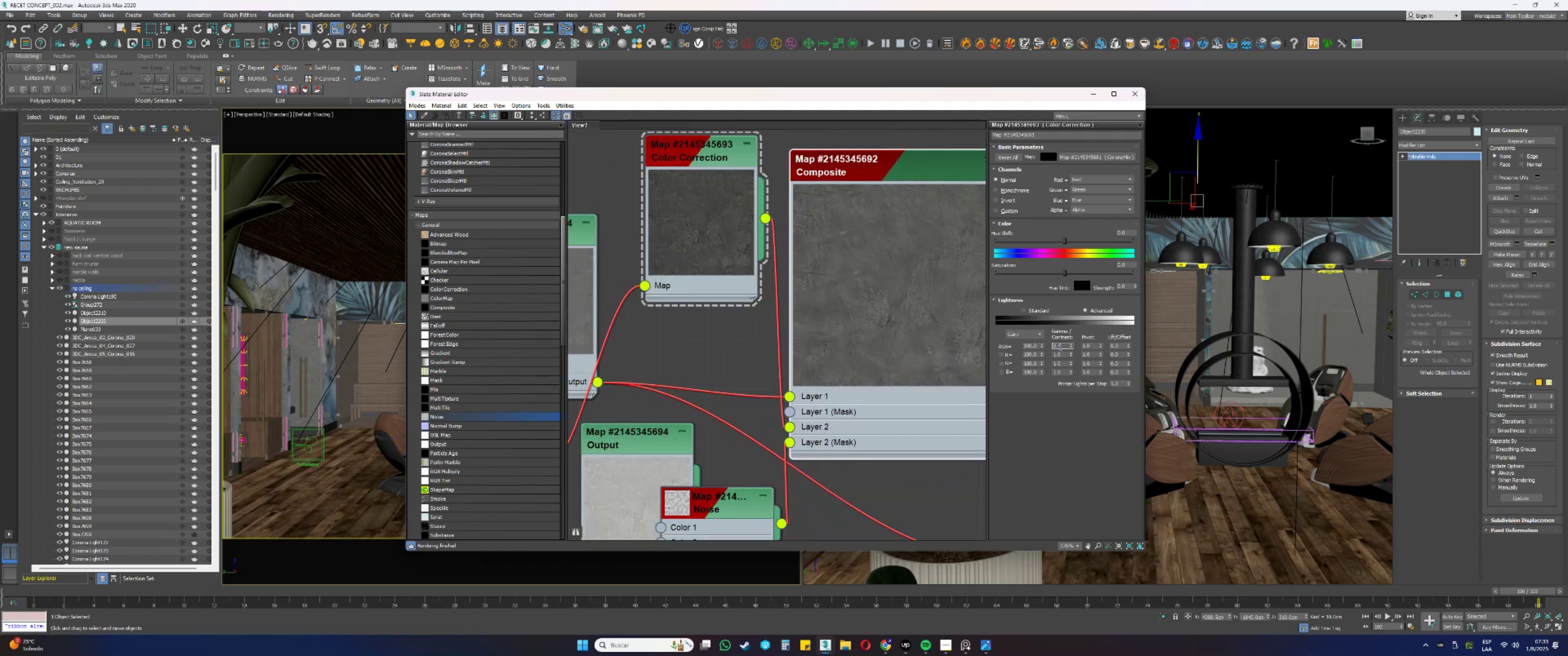 
key(NumpadDecimal)
 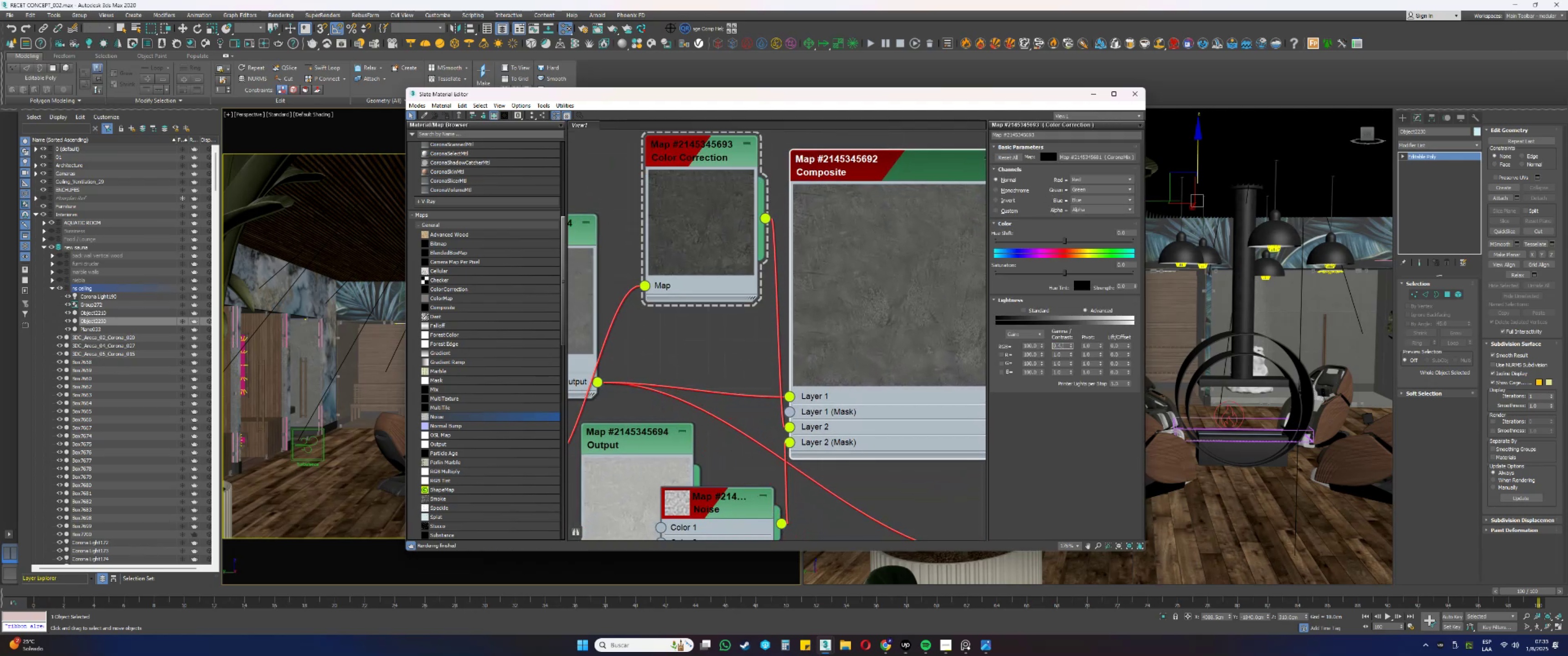 
key(Numpad2)
 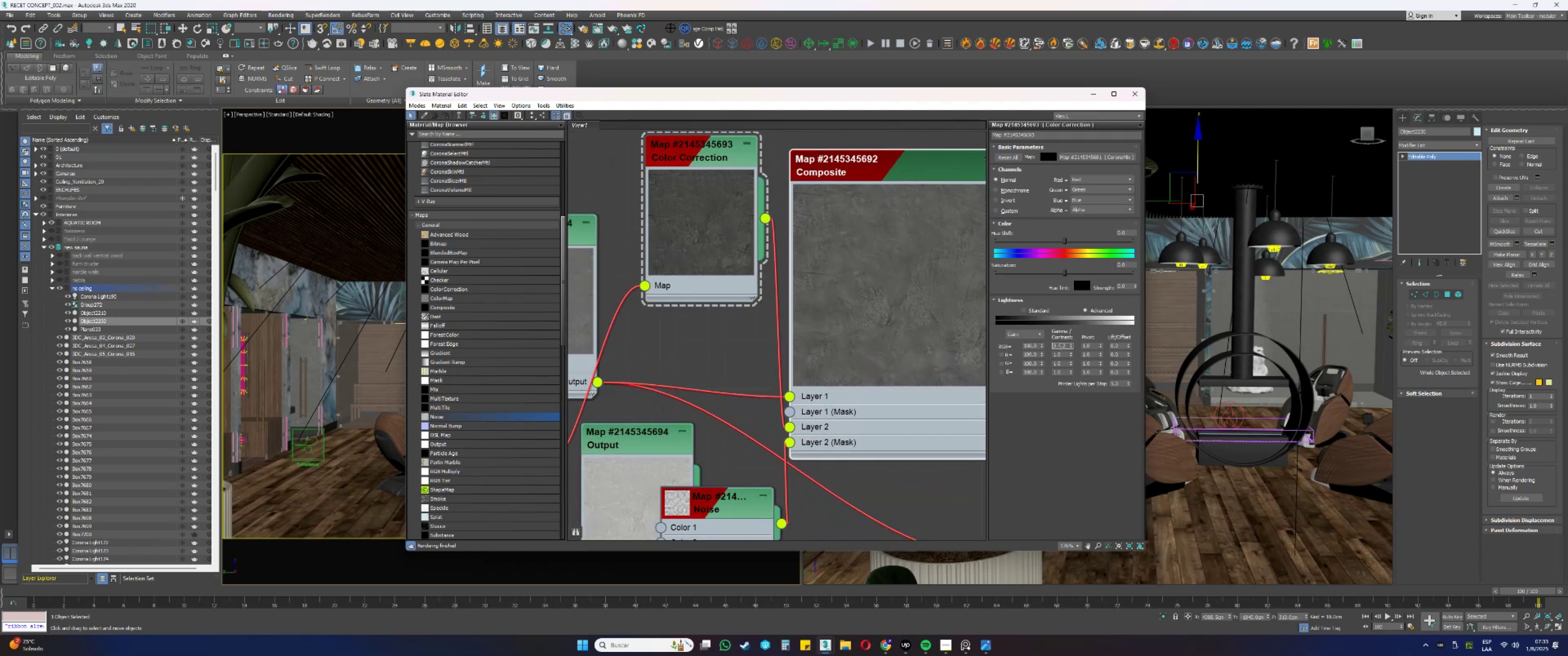 
double_click([1060, 346])
 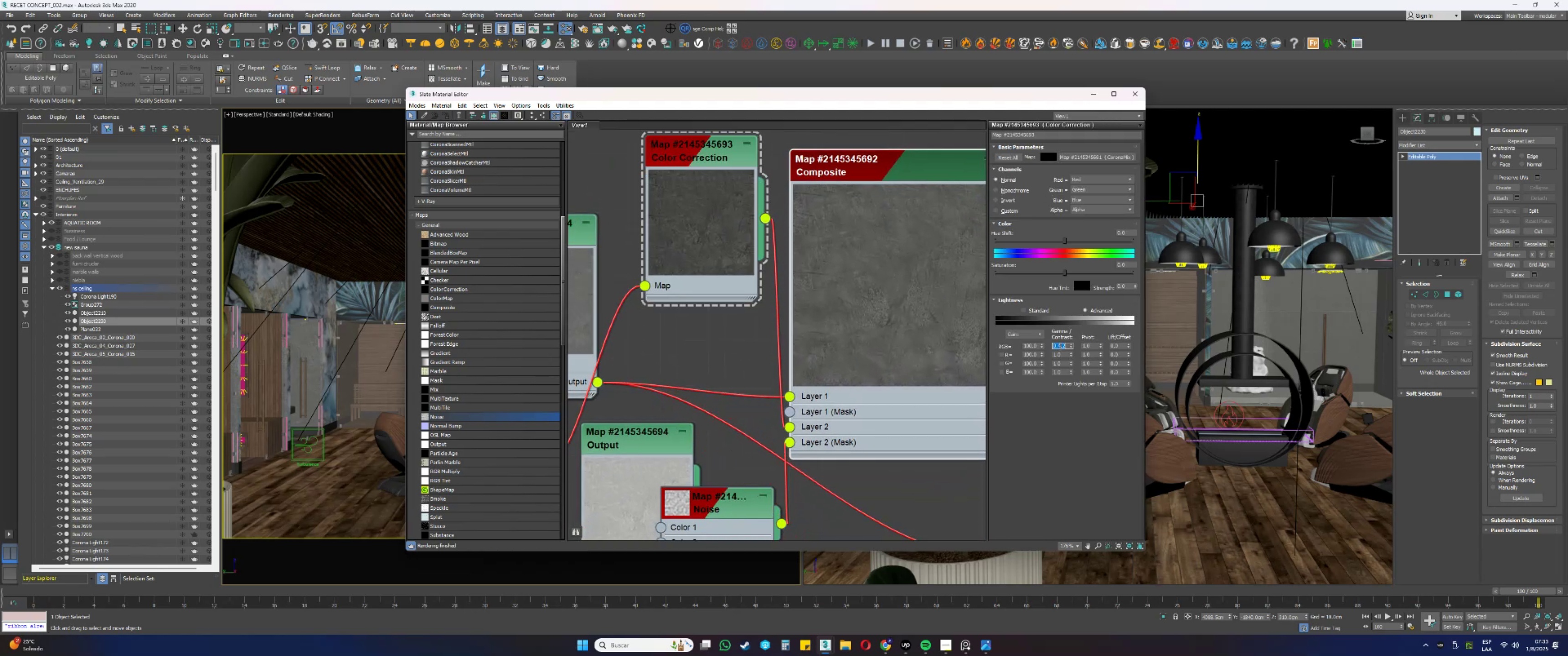 
key(NumpadDecimal)
 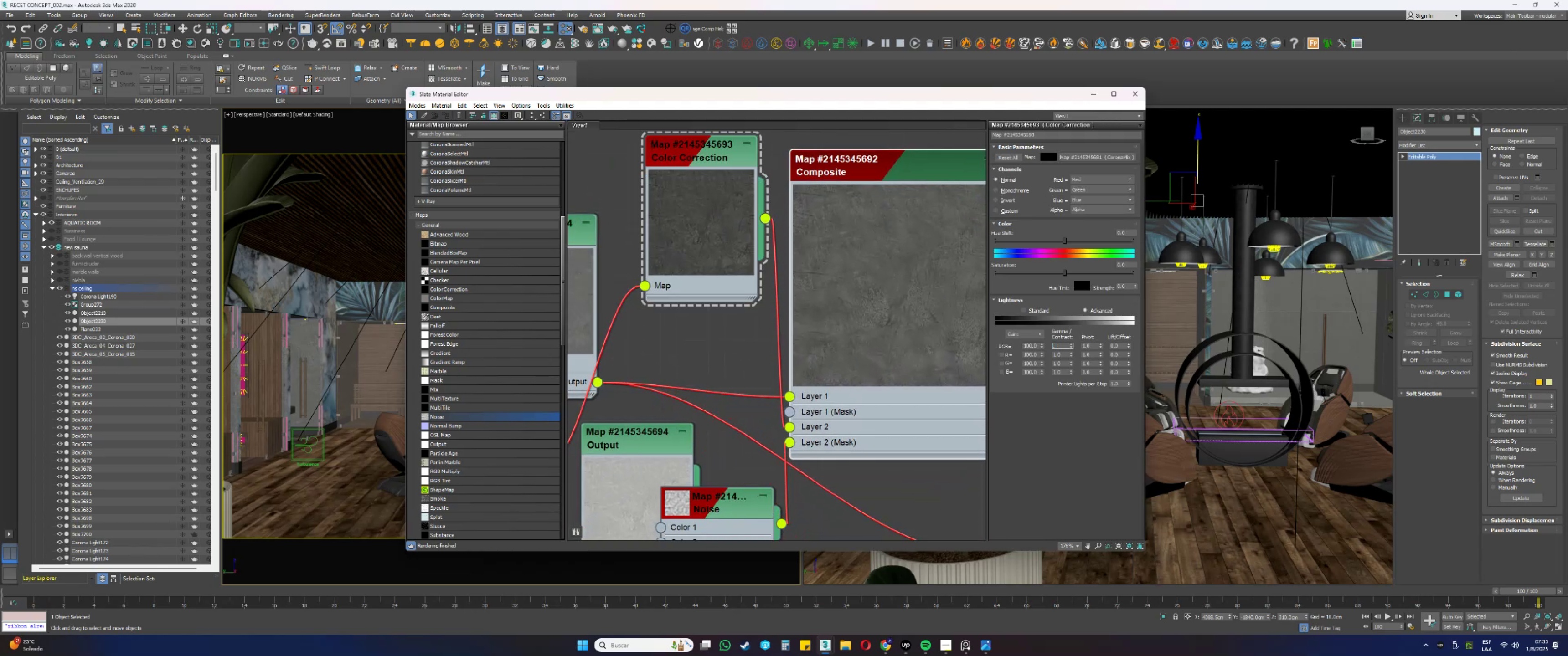 
key(Numpad2)
 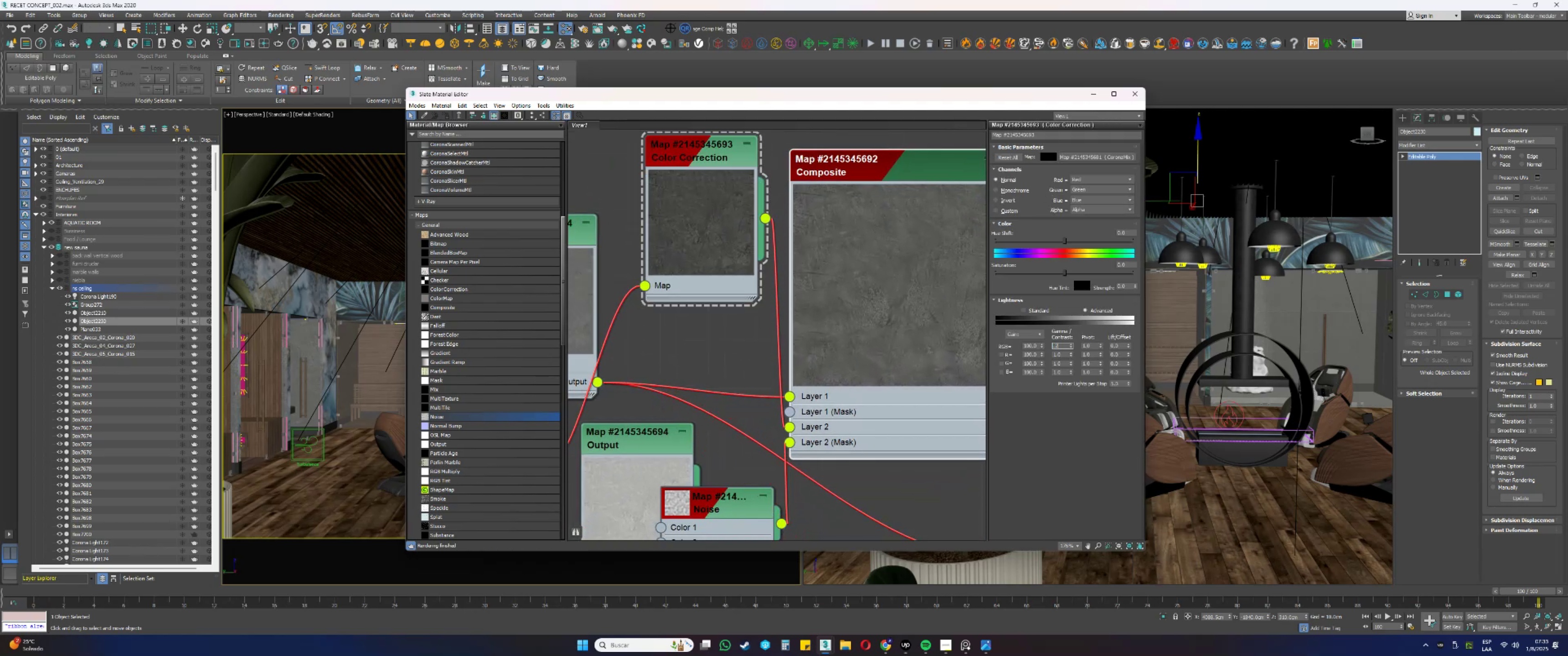 
key(NumpadEnter)
 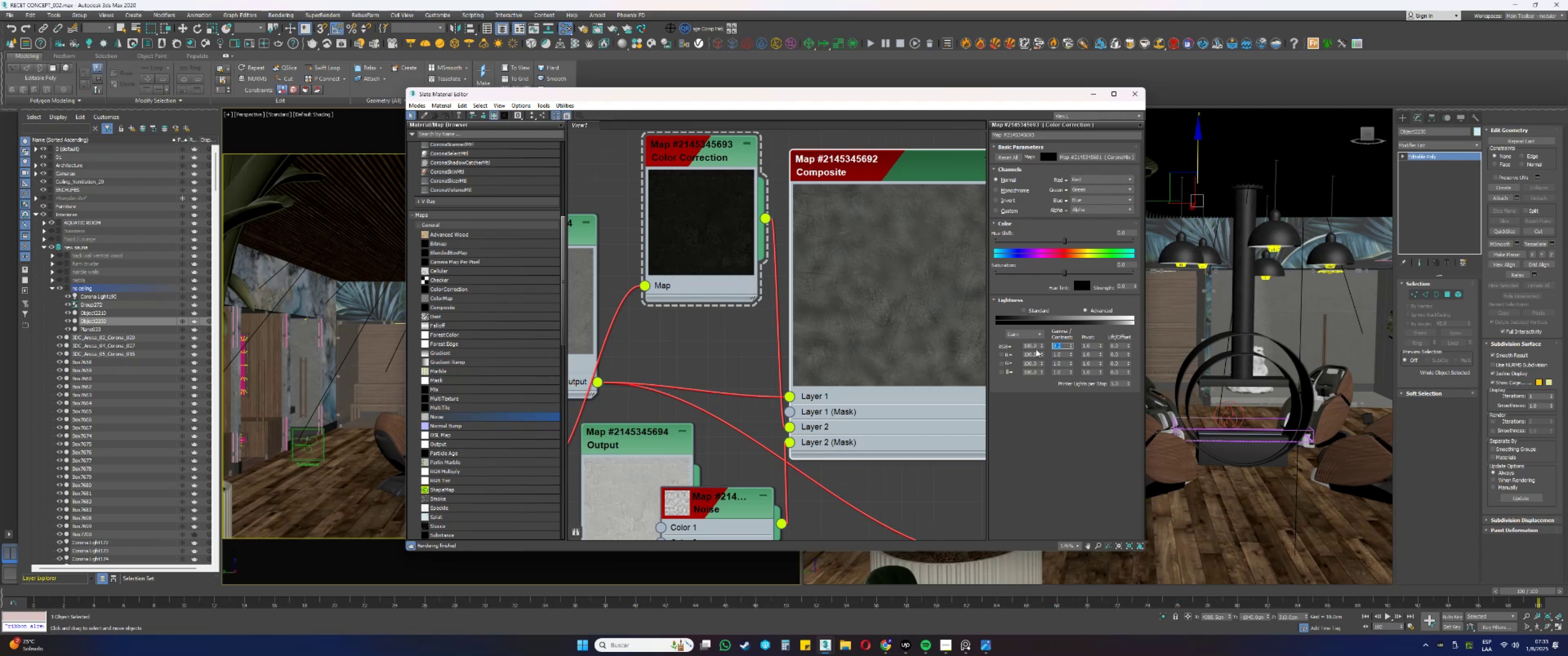 
key(NumpadDecimal)
 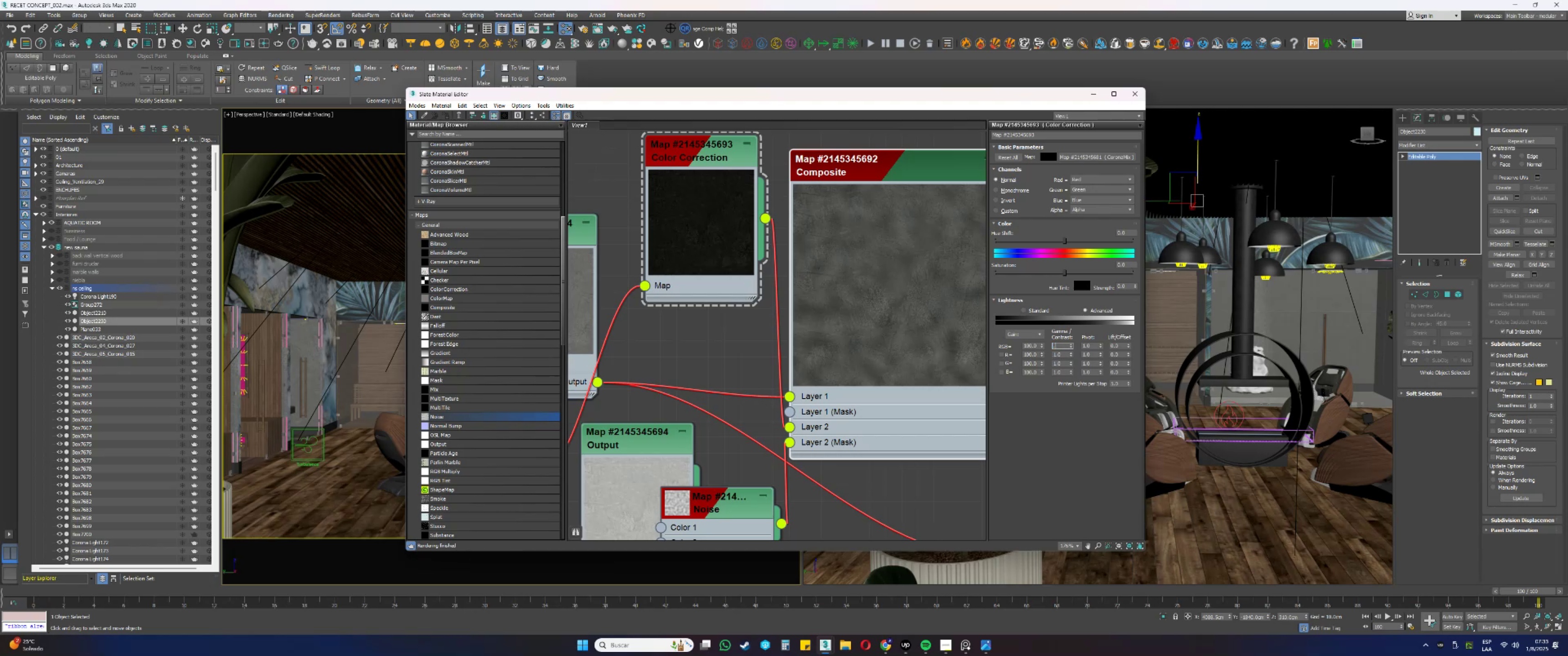 
key(Numpad4)
 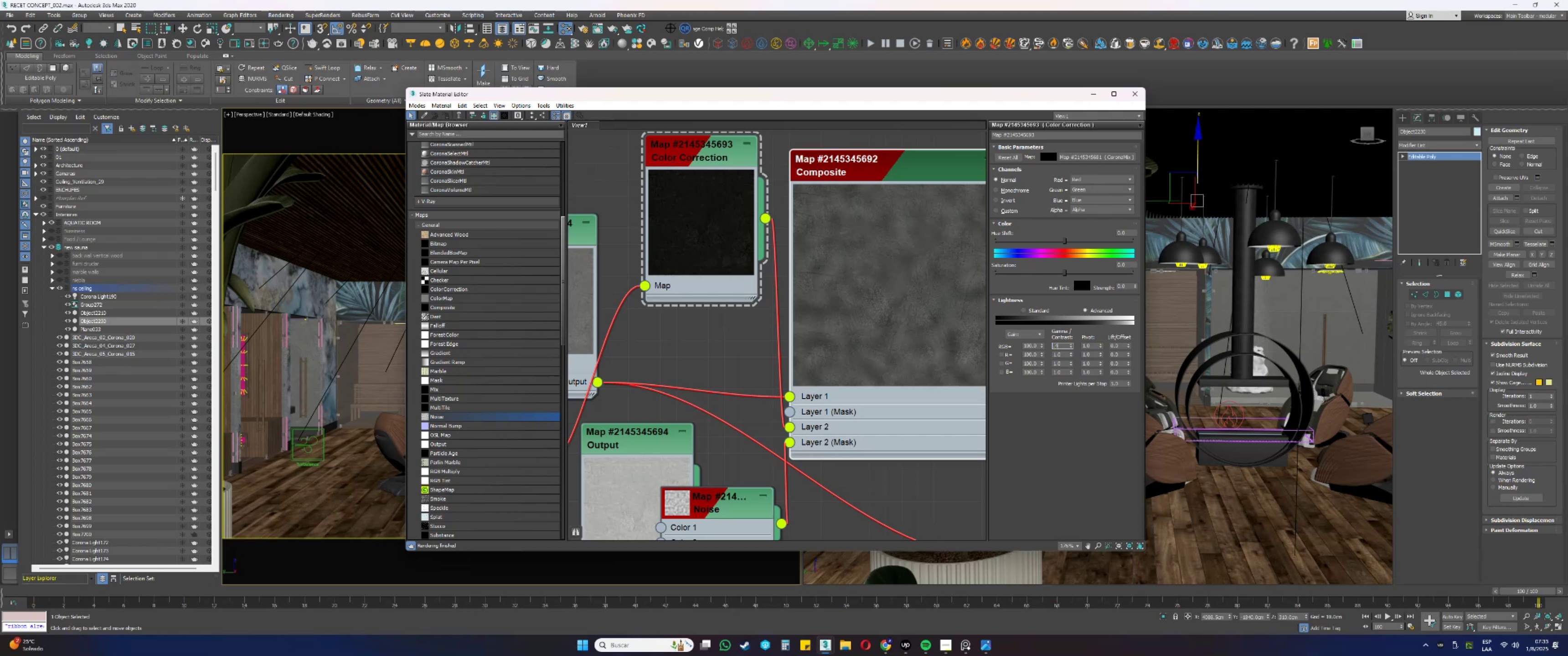 
key(NumpadEnter)
 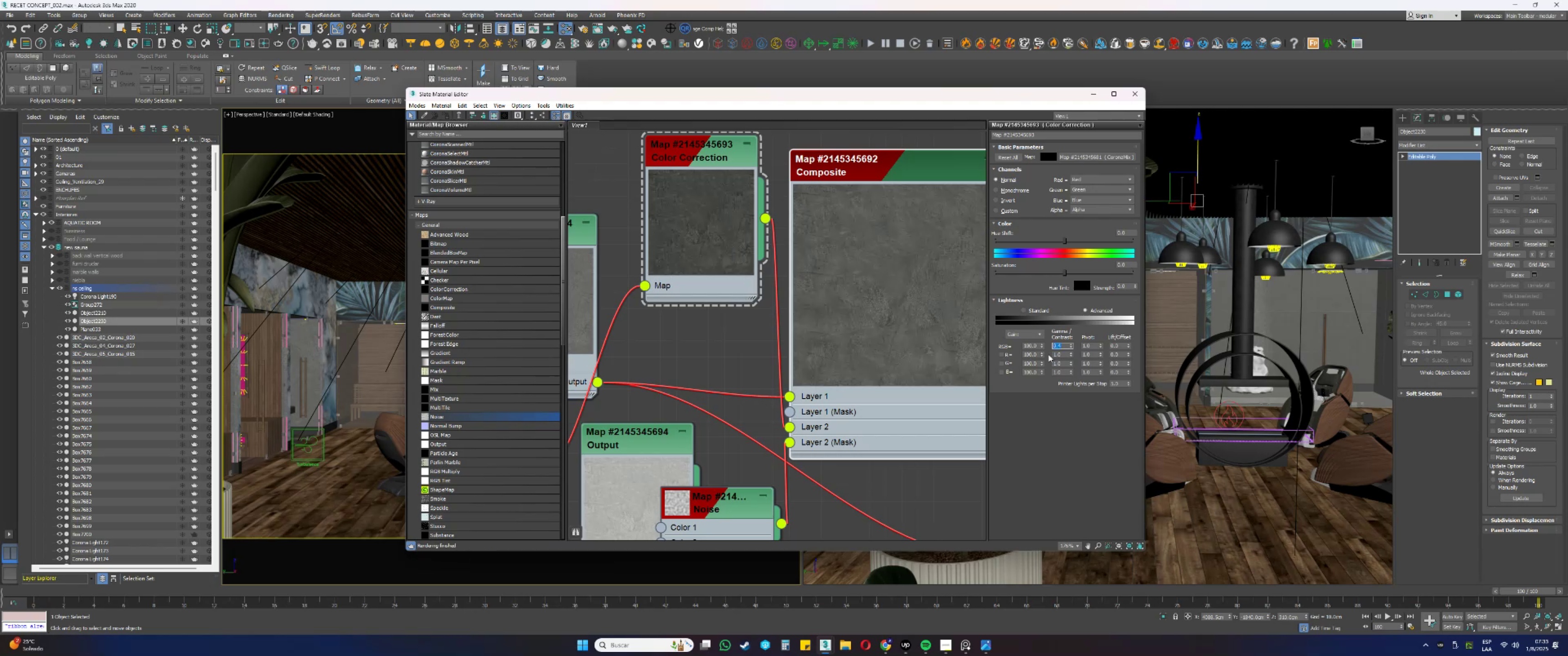 
key(NumpadDecimal)
 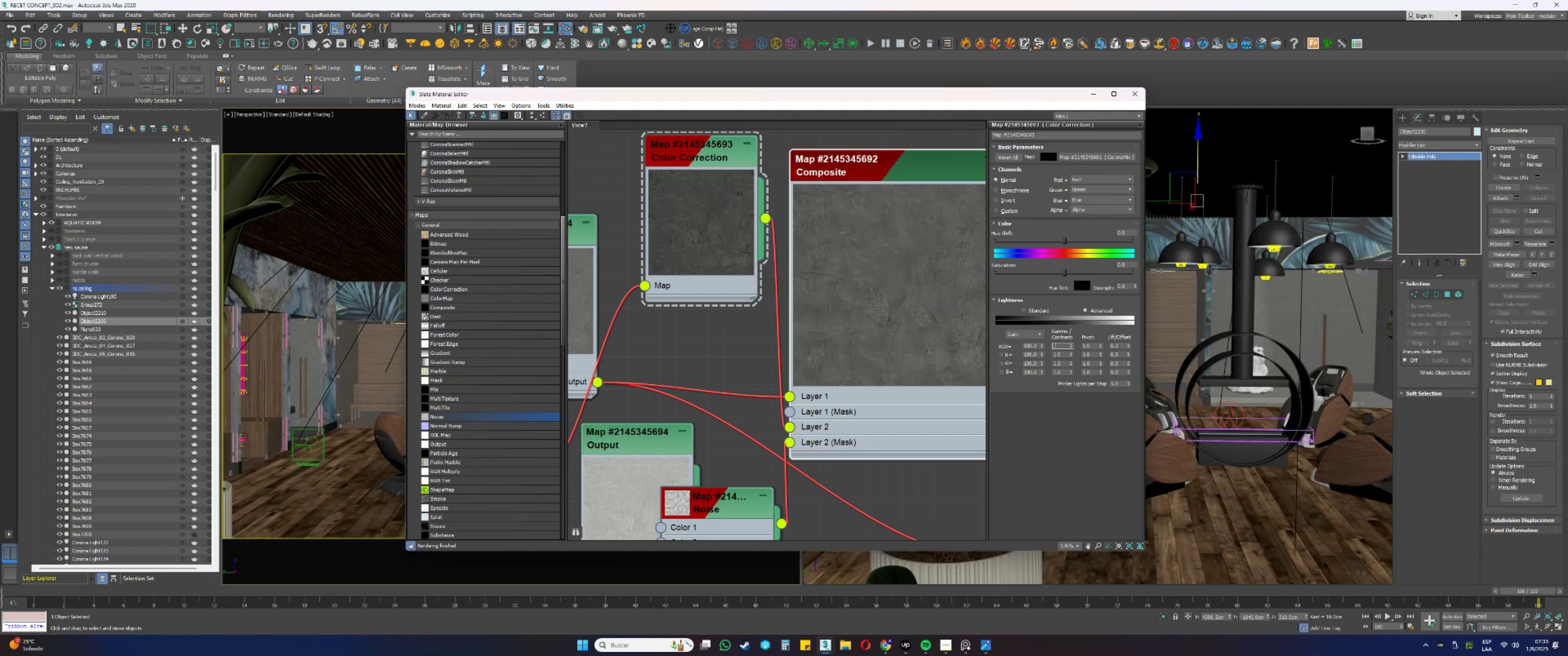 
key(Numpad6)
 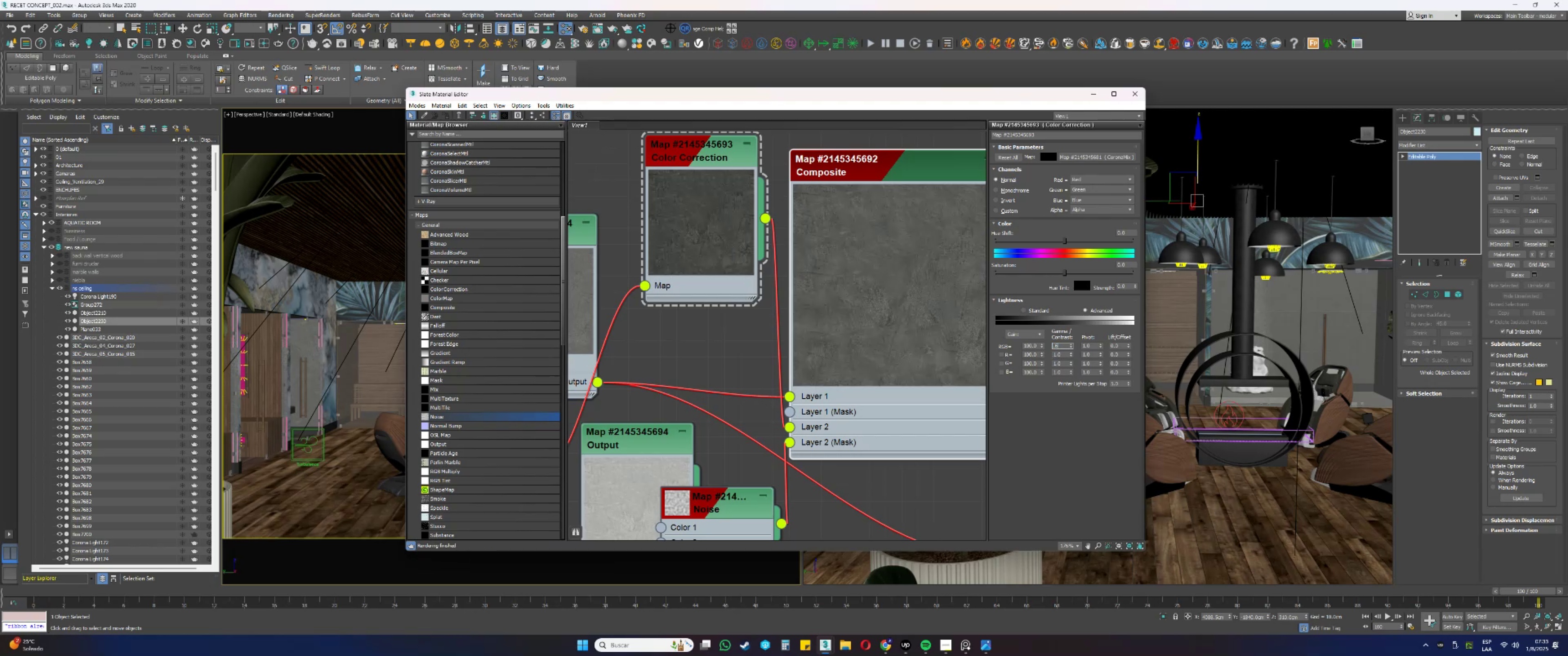 
key(NumpadEnter)
 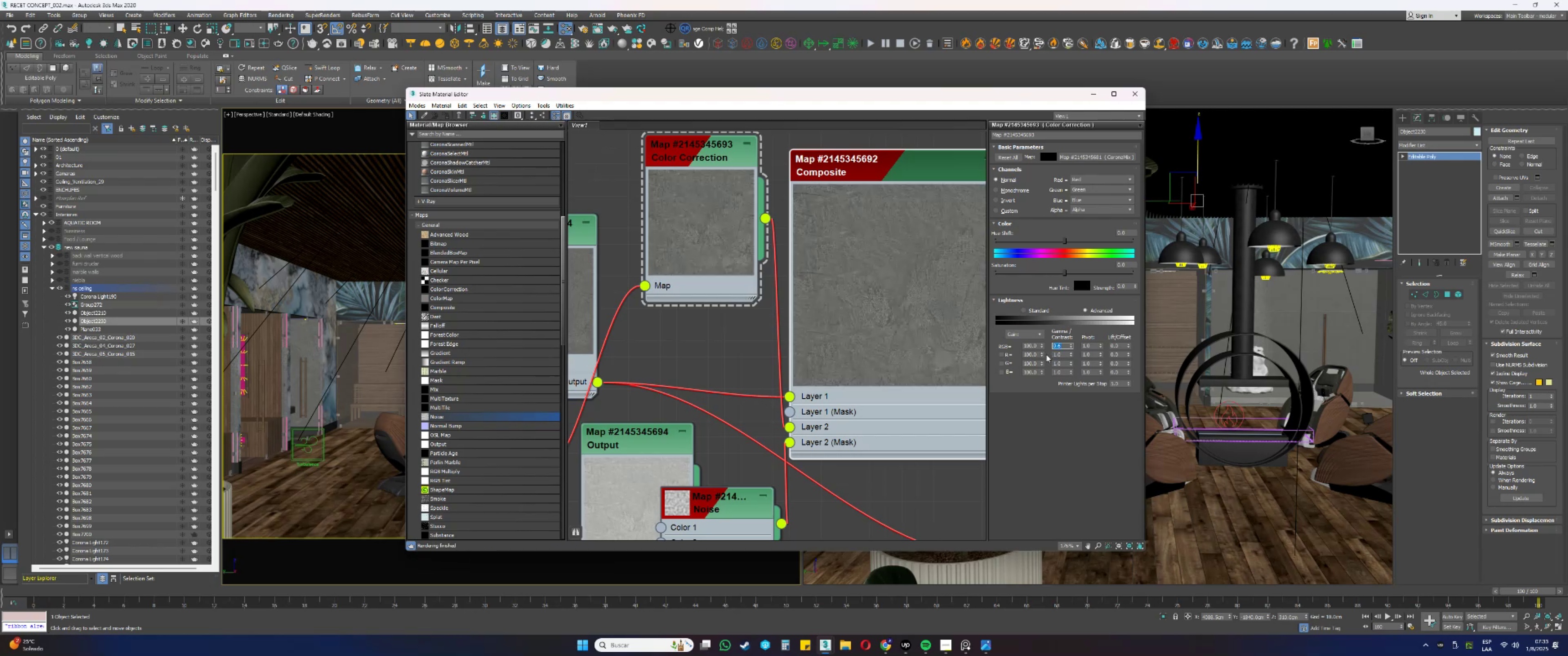 
key(NumpadDecimal)
 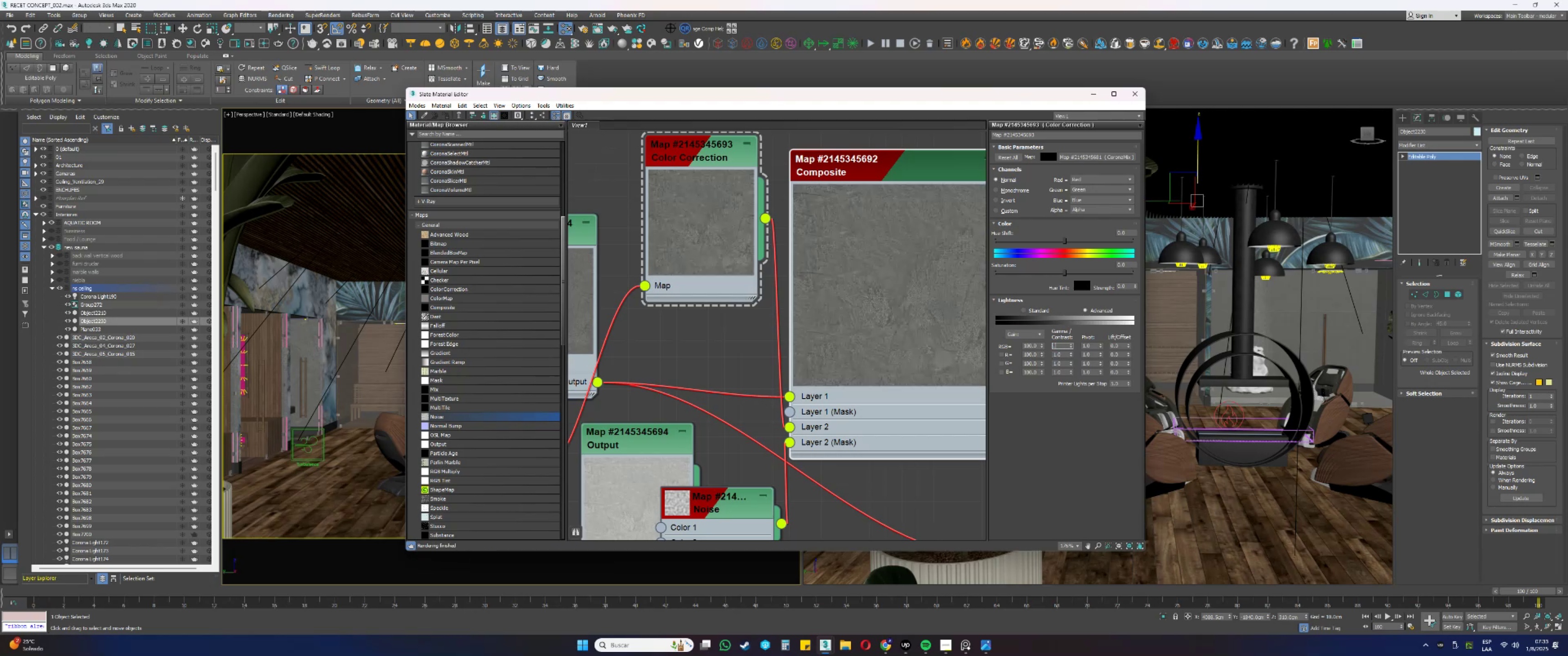 
key(Numpad4)
 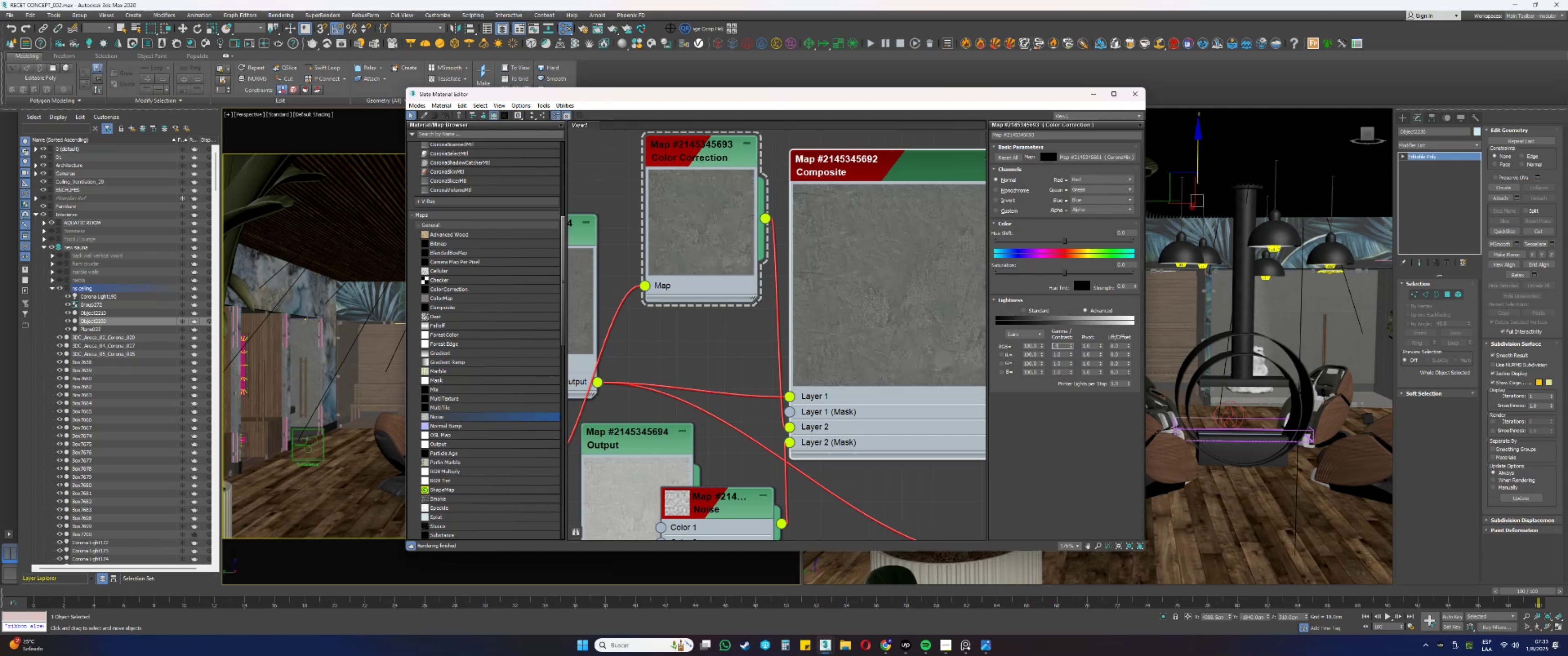 
key(NumpadEnter)
 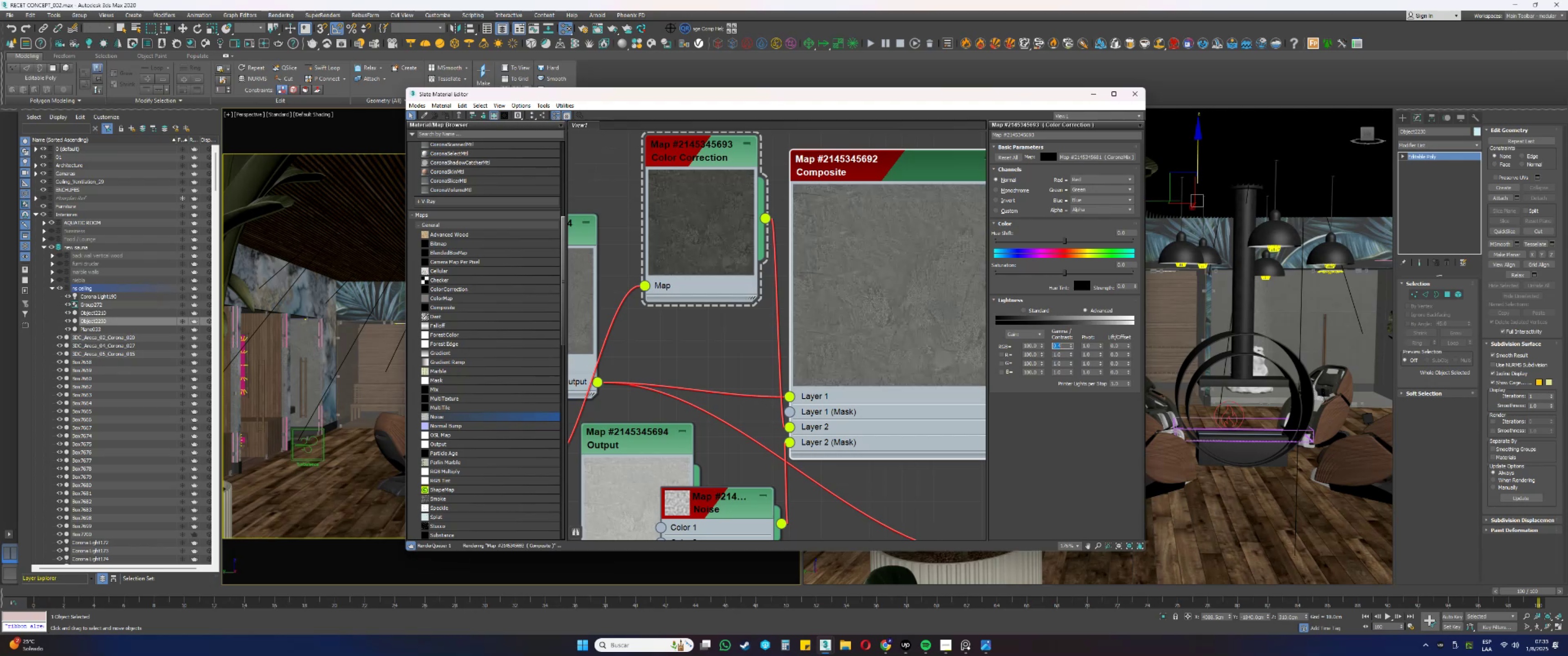 
key(NumpadDecimal)
 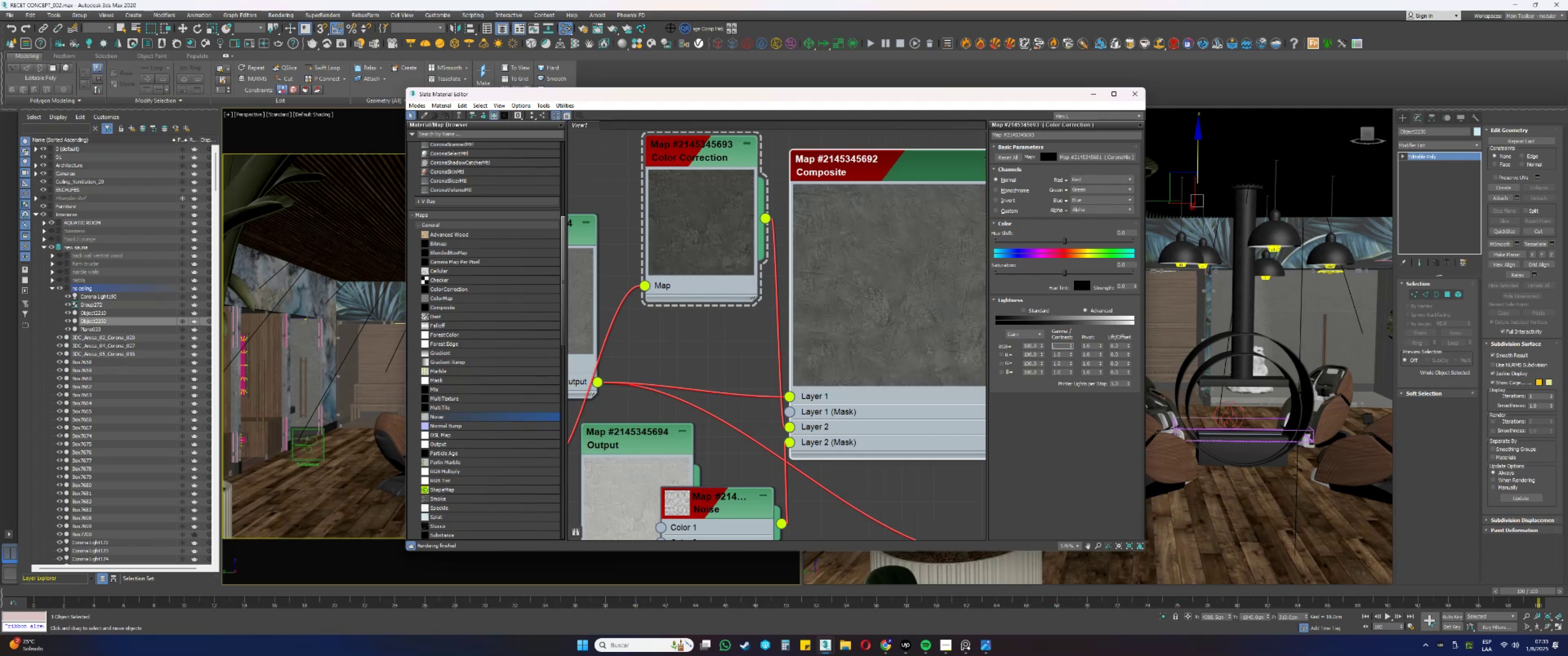 
key(Numpad5)
 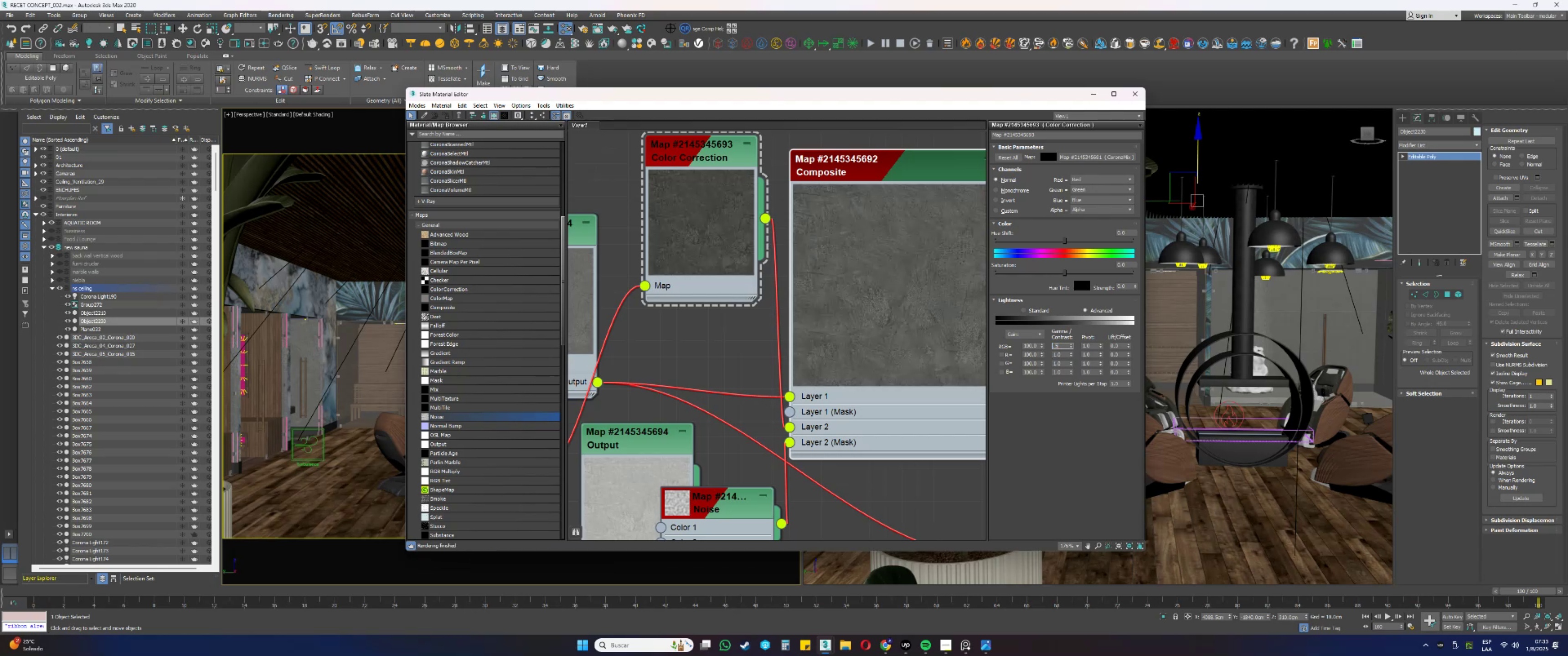 
key(NumpadEnter)
 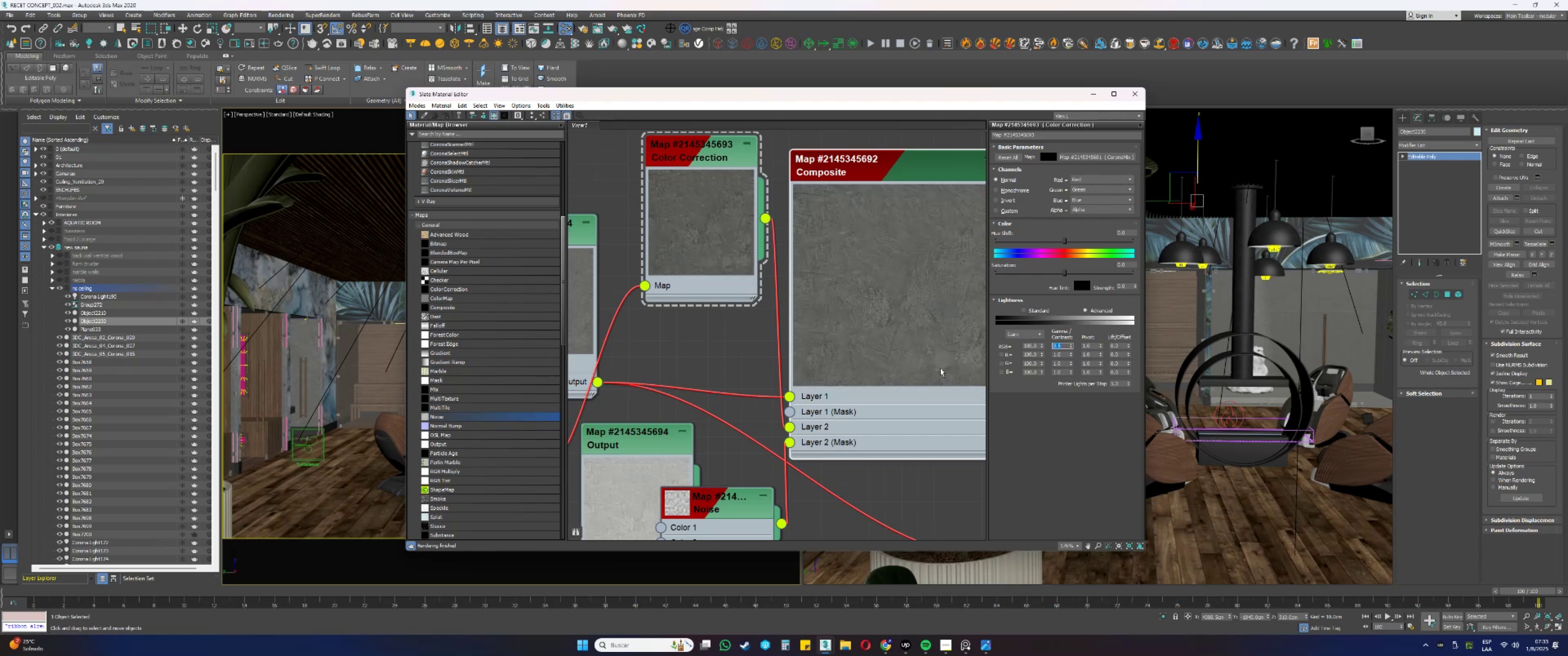 
key(NumpadDecimal)
 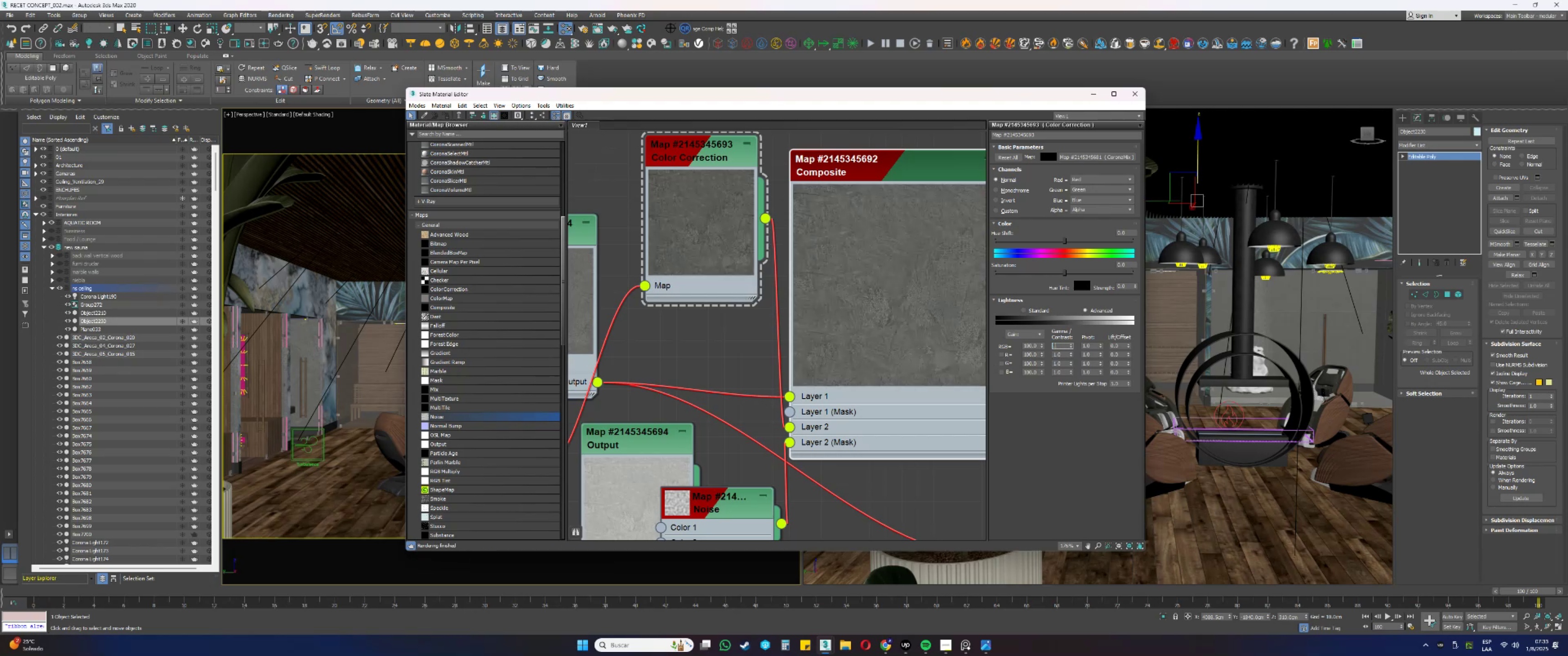 
key(Numpad4)
 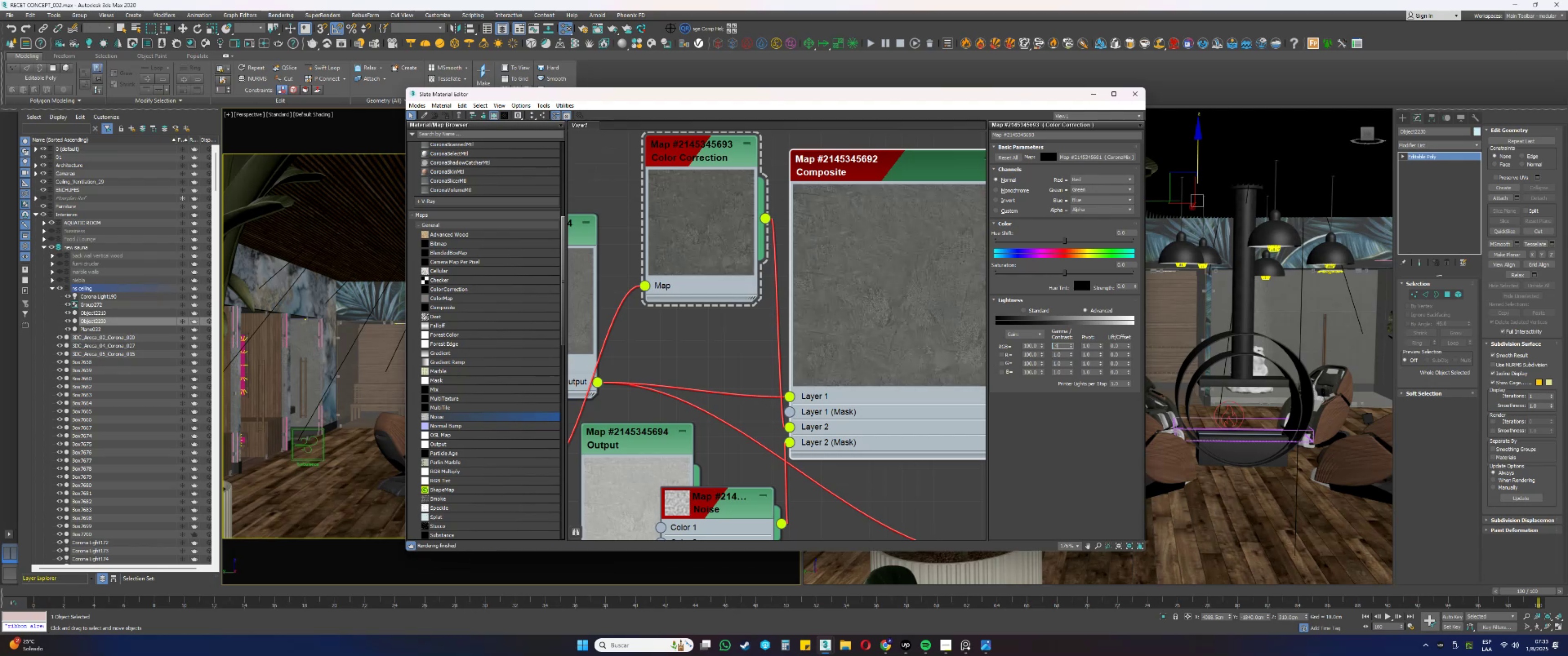 
key(NumpadEnter)
 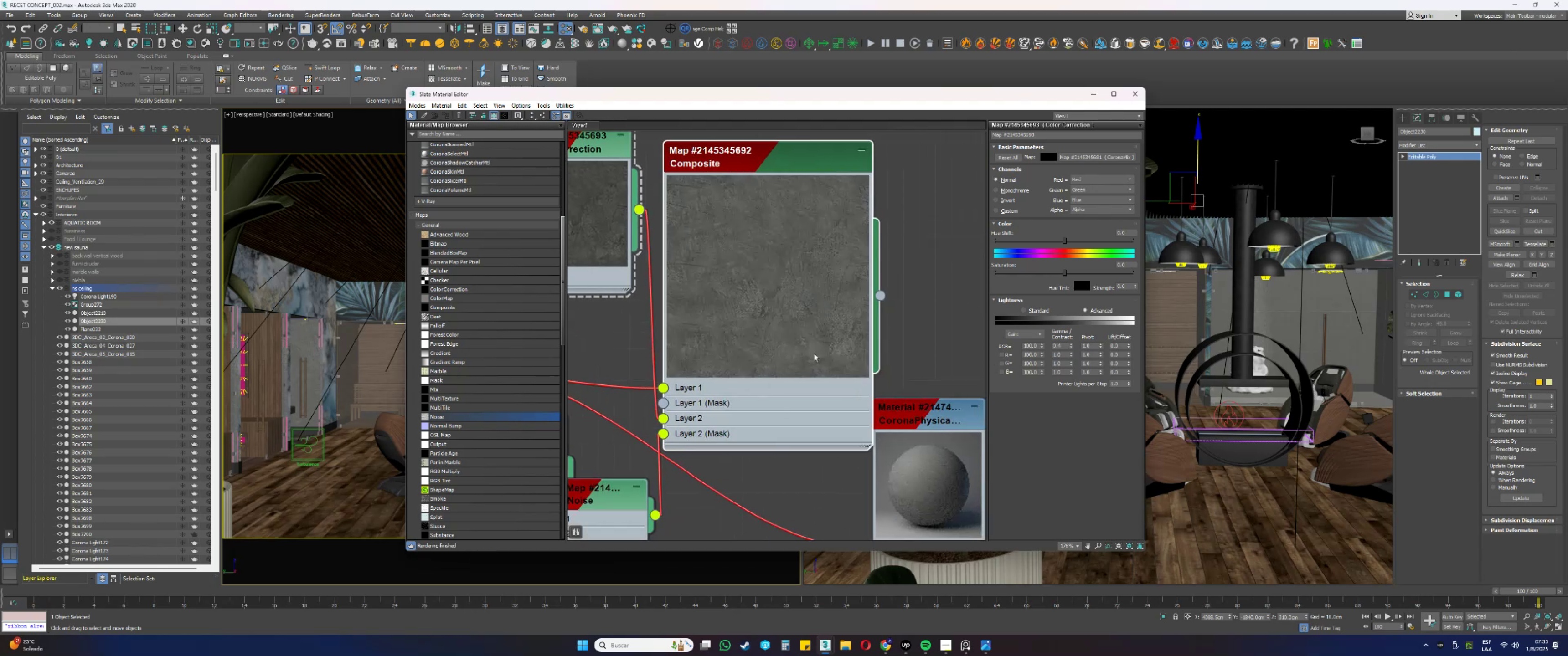 
scroll: coordinate [755, 283], scroll_direction: down, amount: 8.0
 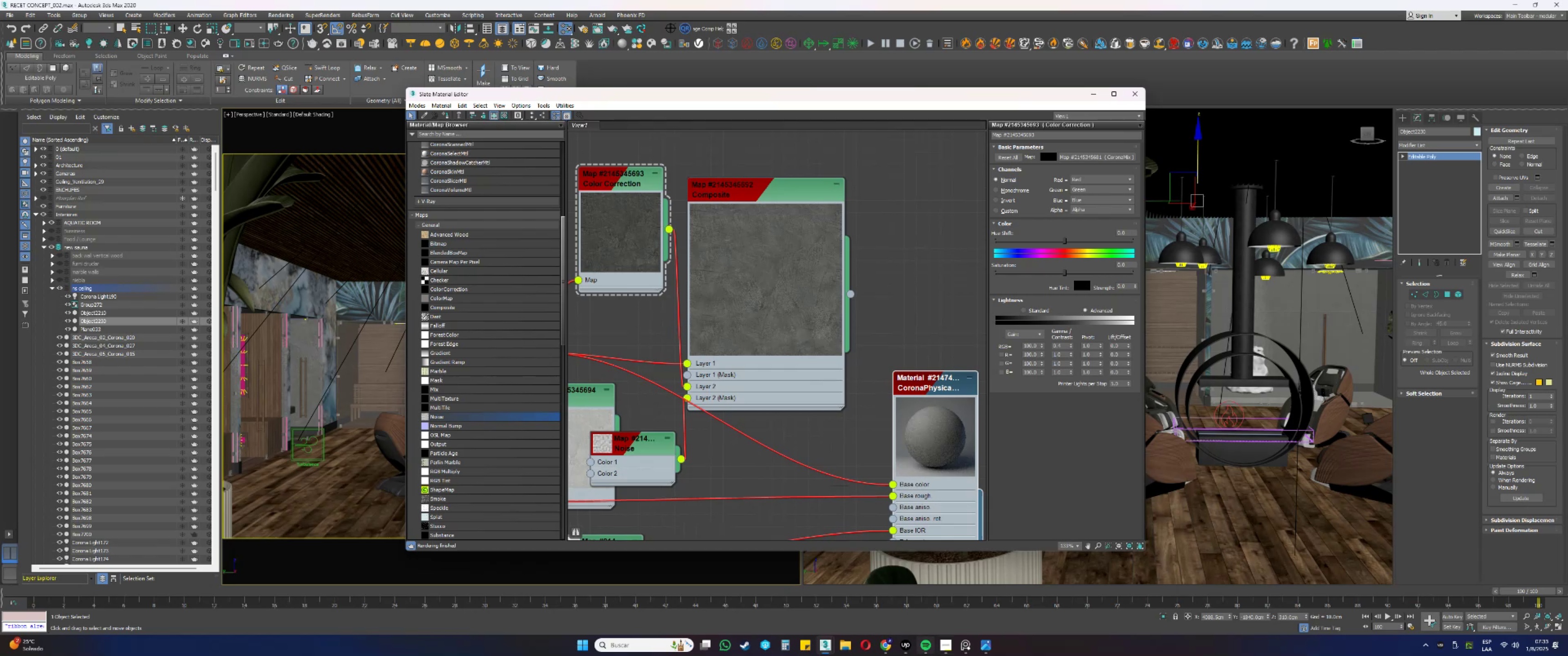 
left_click([983, 648])
 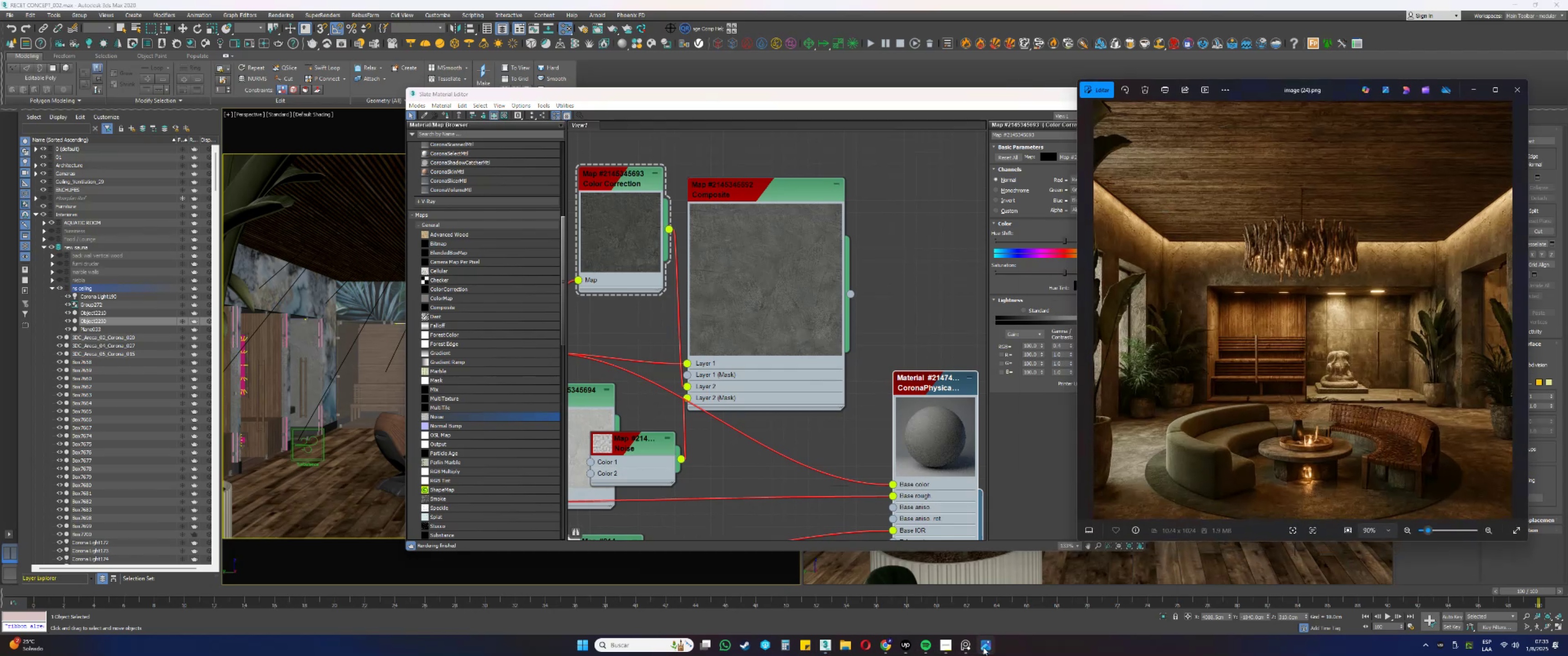 
wait(5.64)
 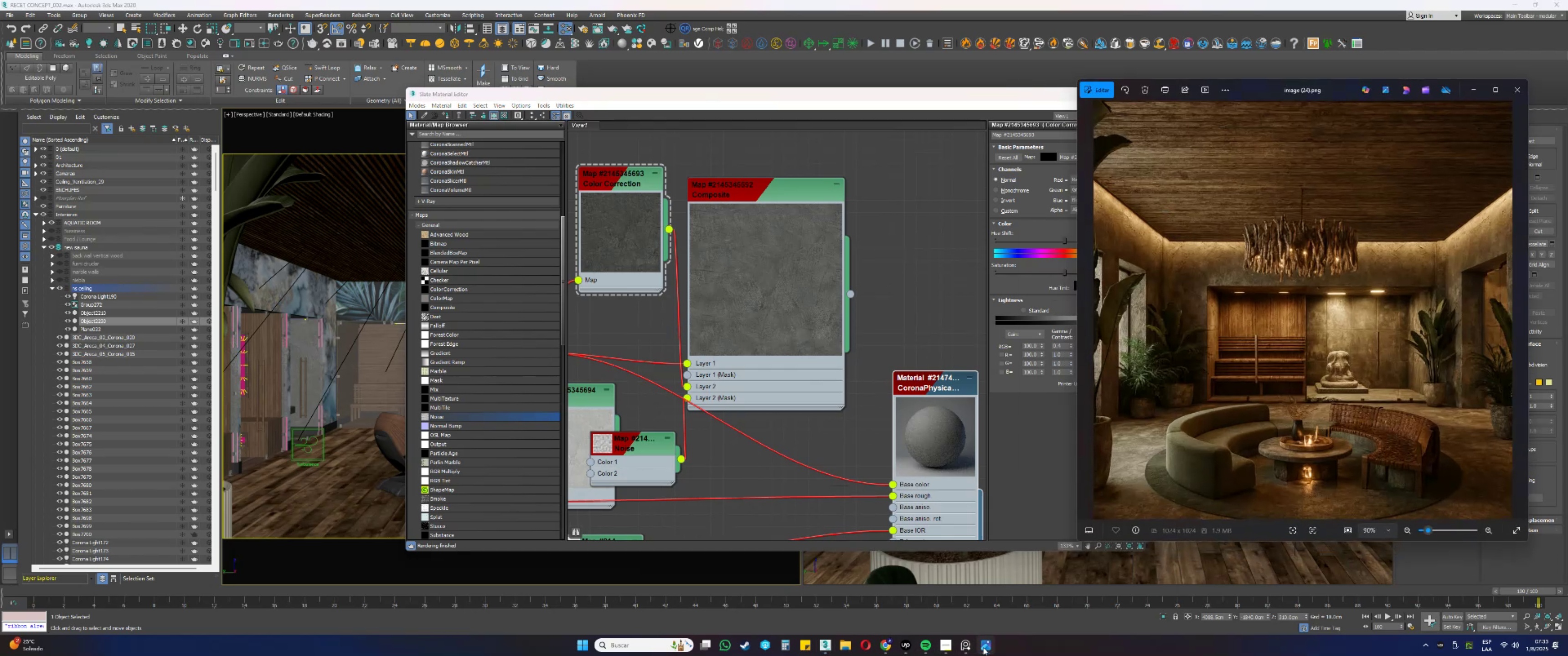 
left_click([983, 647])
 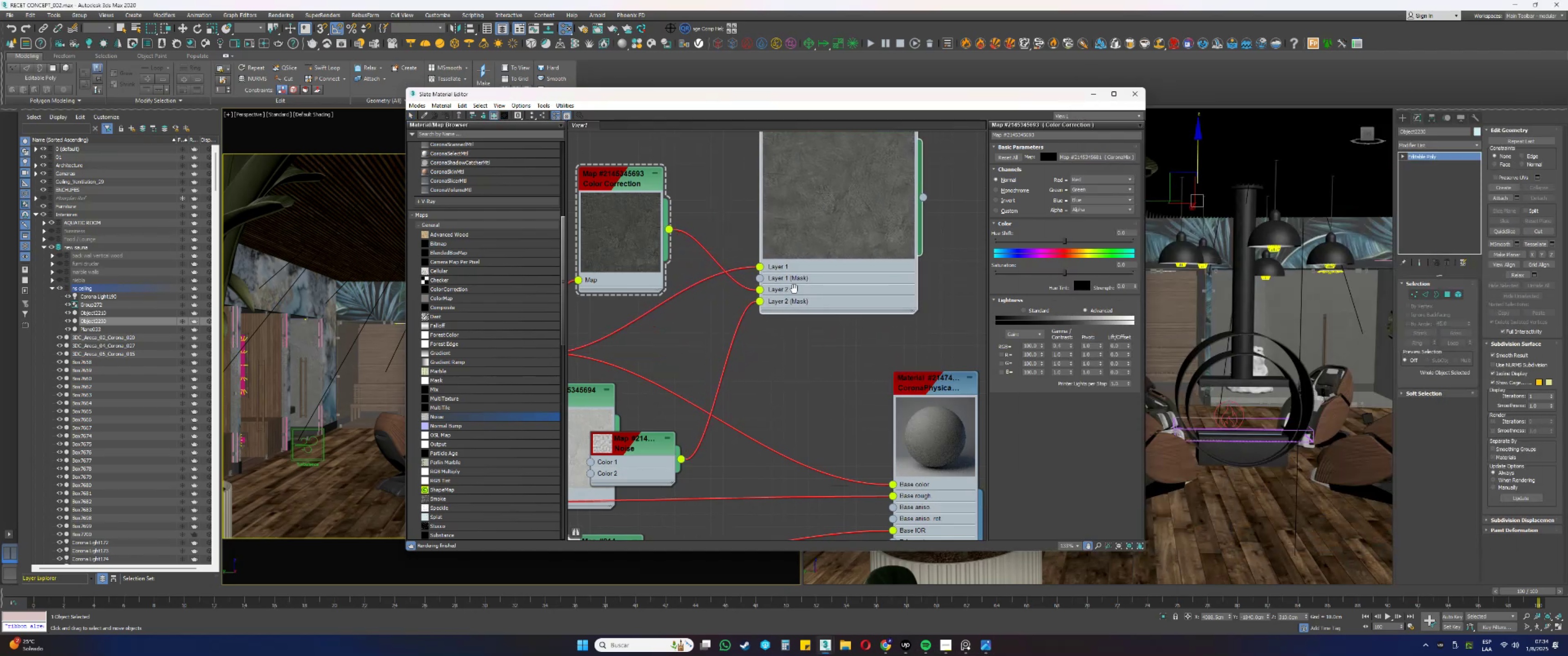 
scroll: coordinate [903, 318], scroll_direction: down, amount: 2.0
 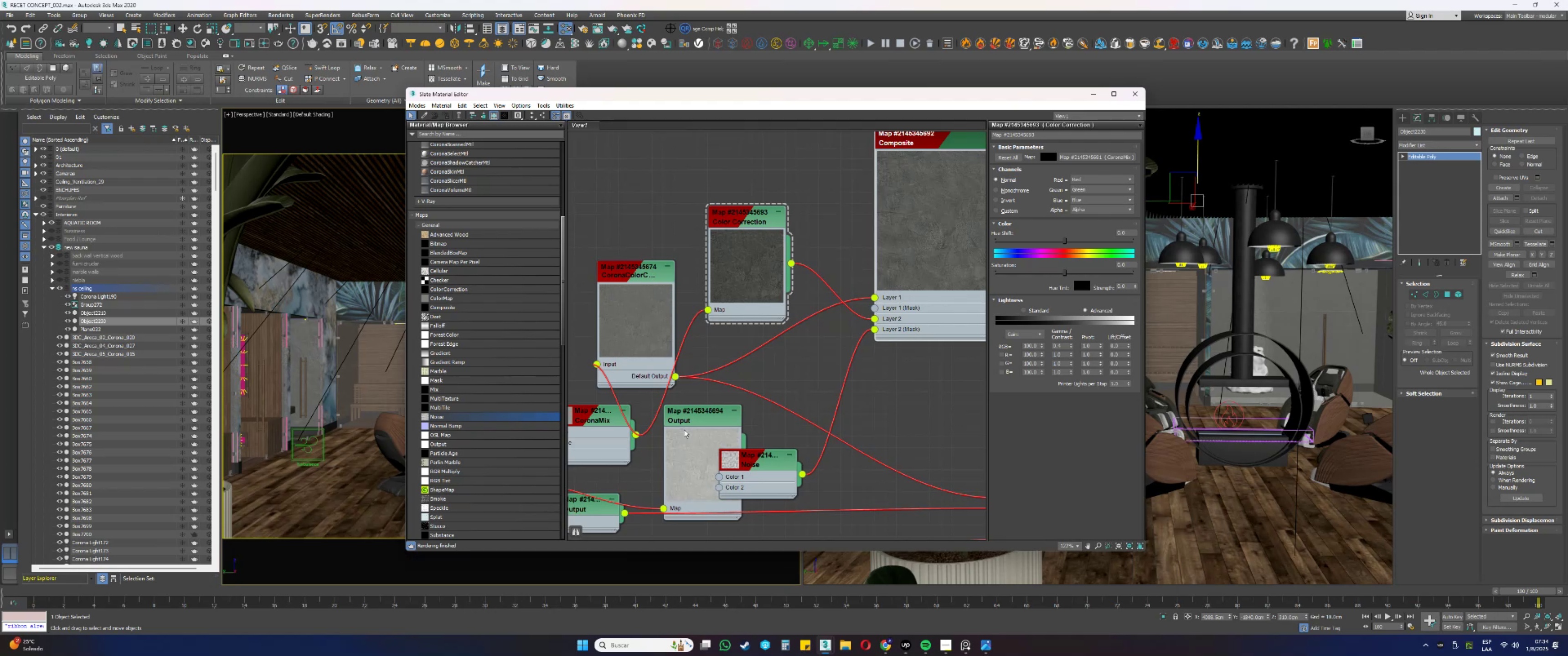 
double_click([689, 420])
 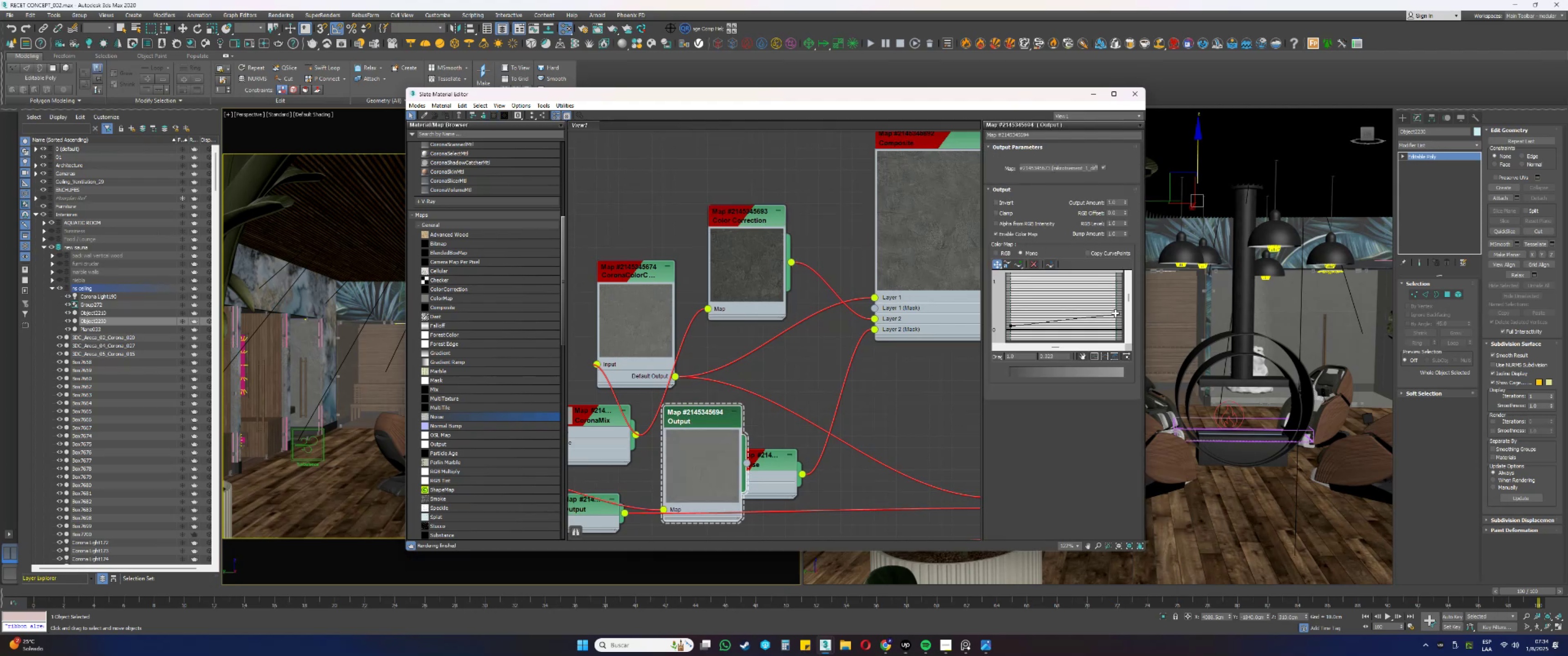 
wait(7.68)
 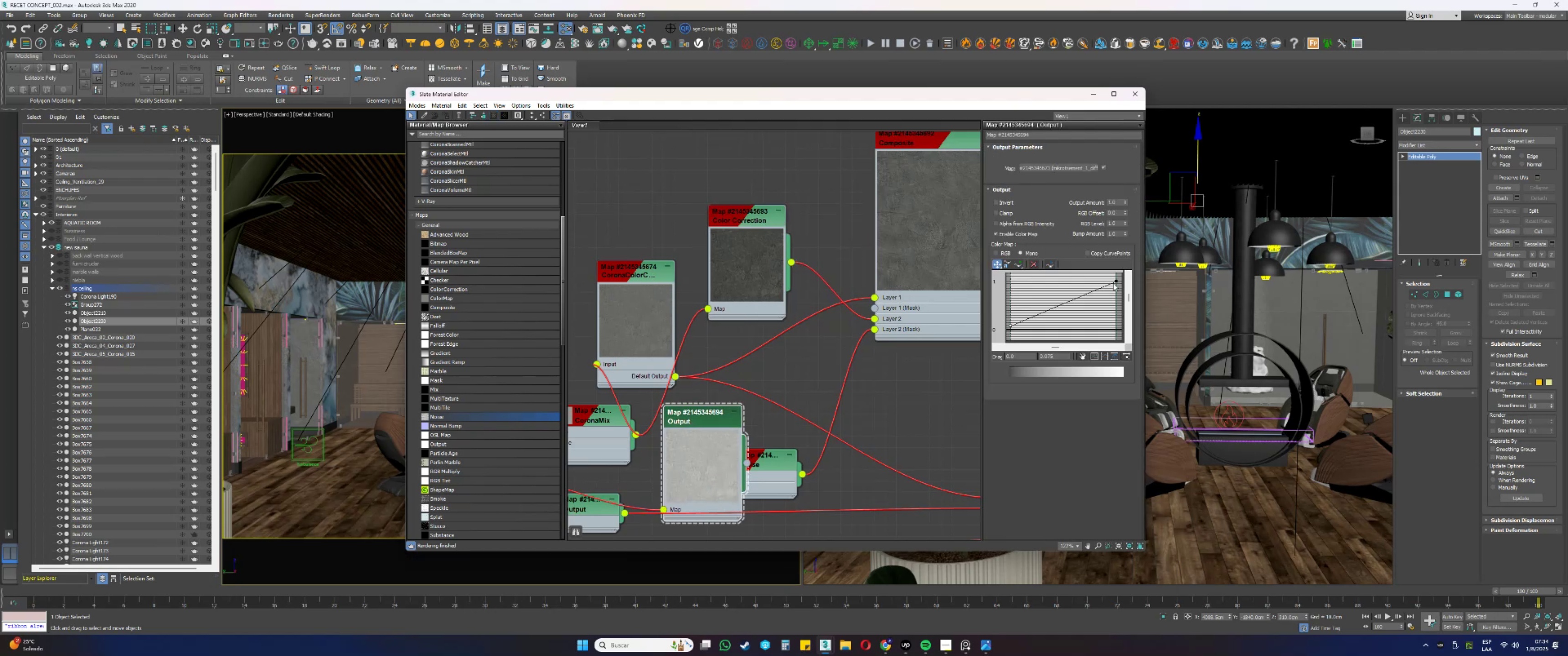 
left_click([1020, 264])
 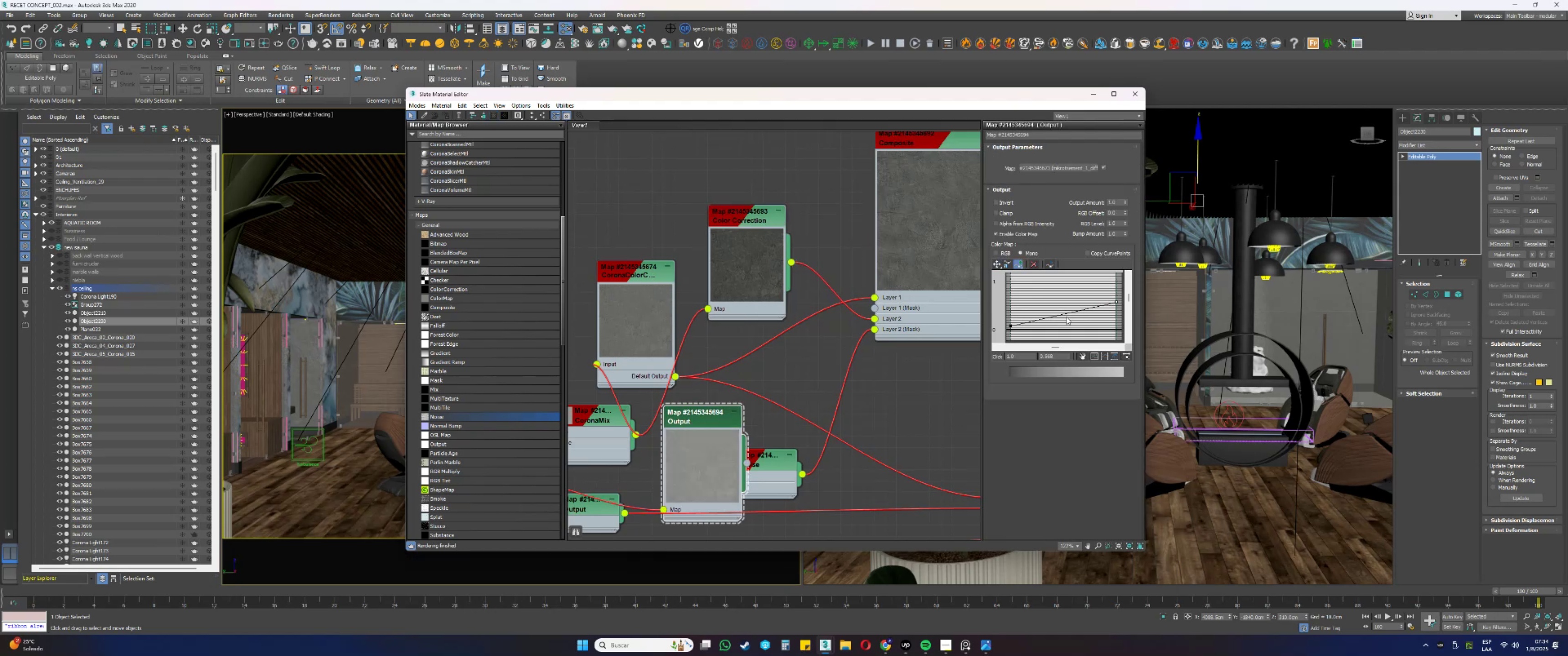 
left_click([1063, 313])
 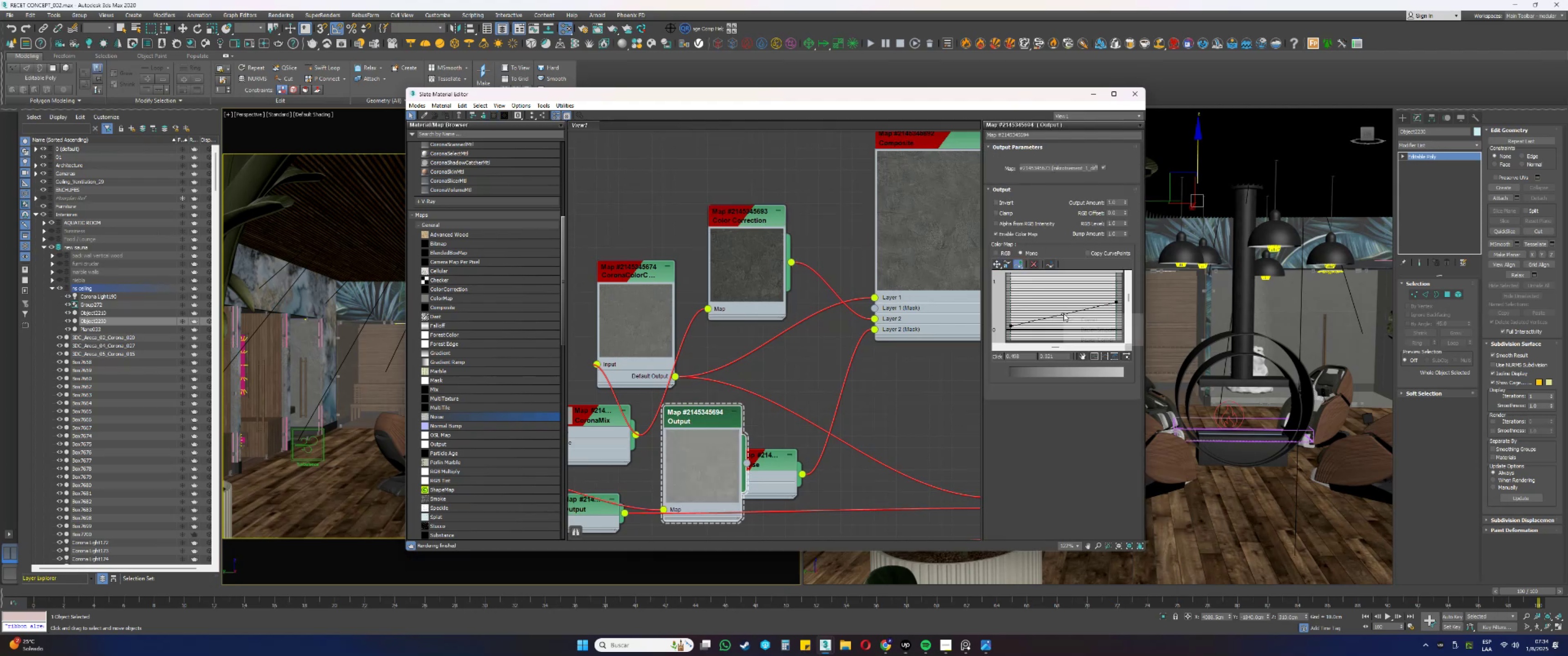 
right_click([1063, 313])
 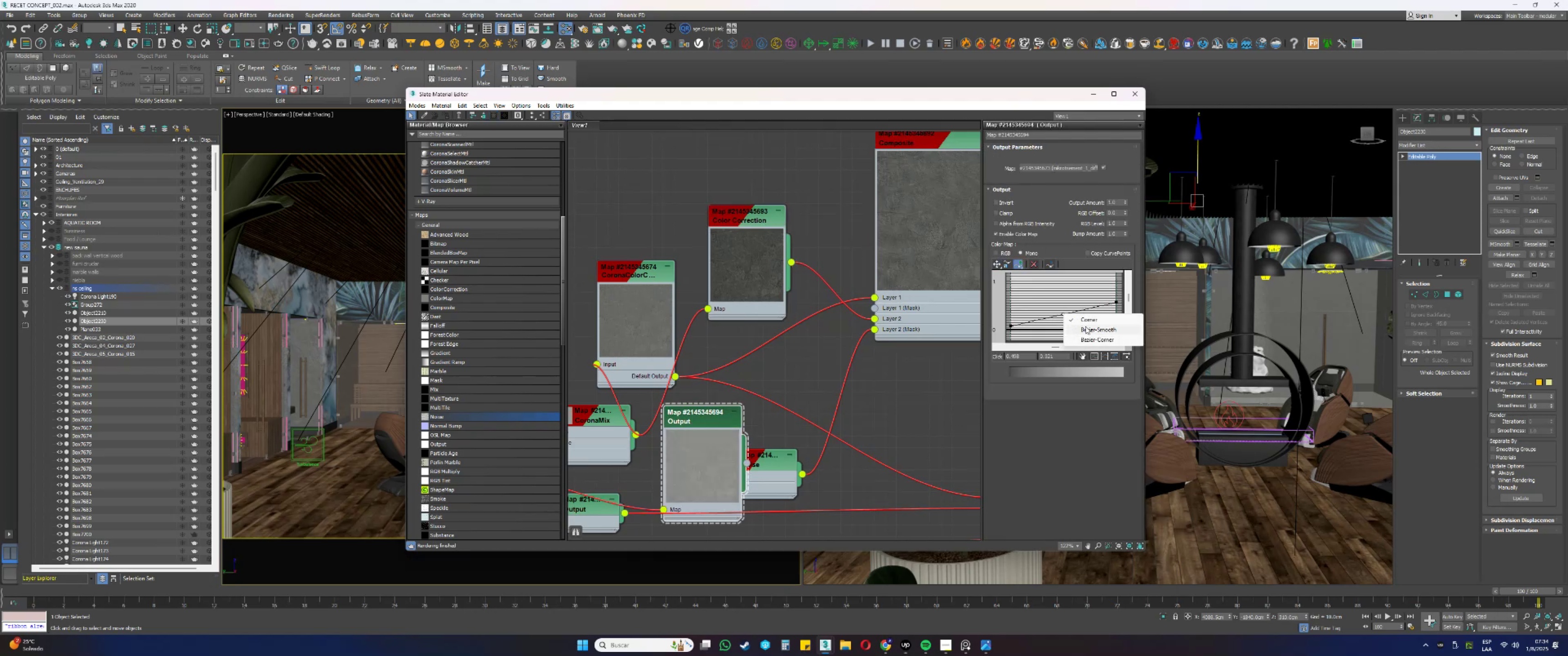 
left_click([1085, 327])
 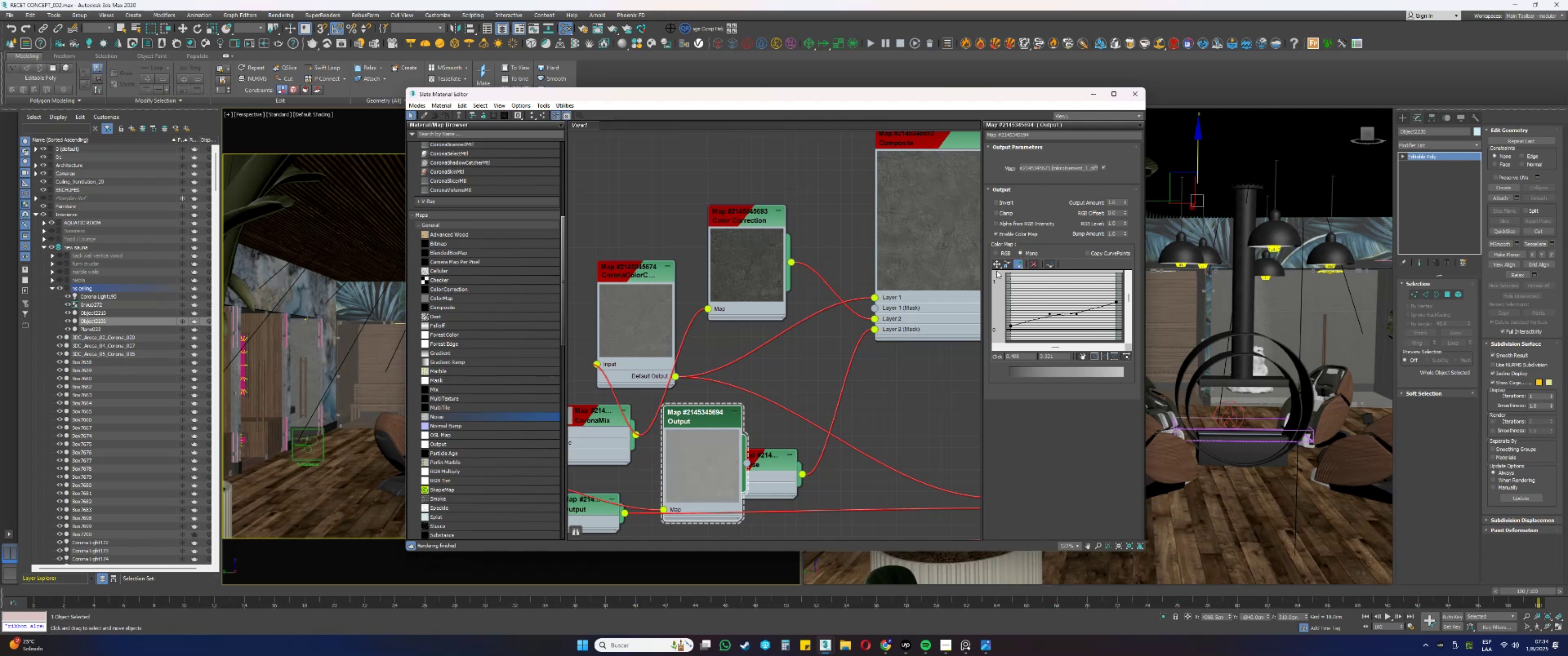 
left_click([999, 262])
 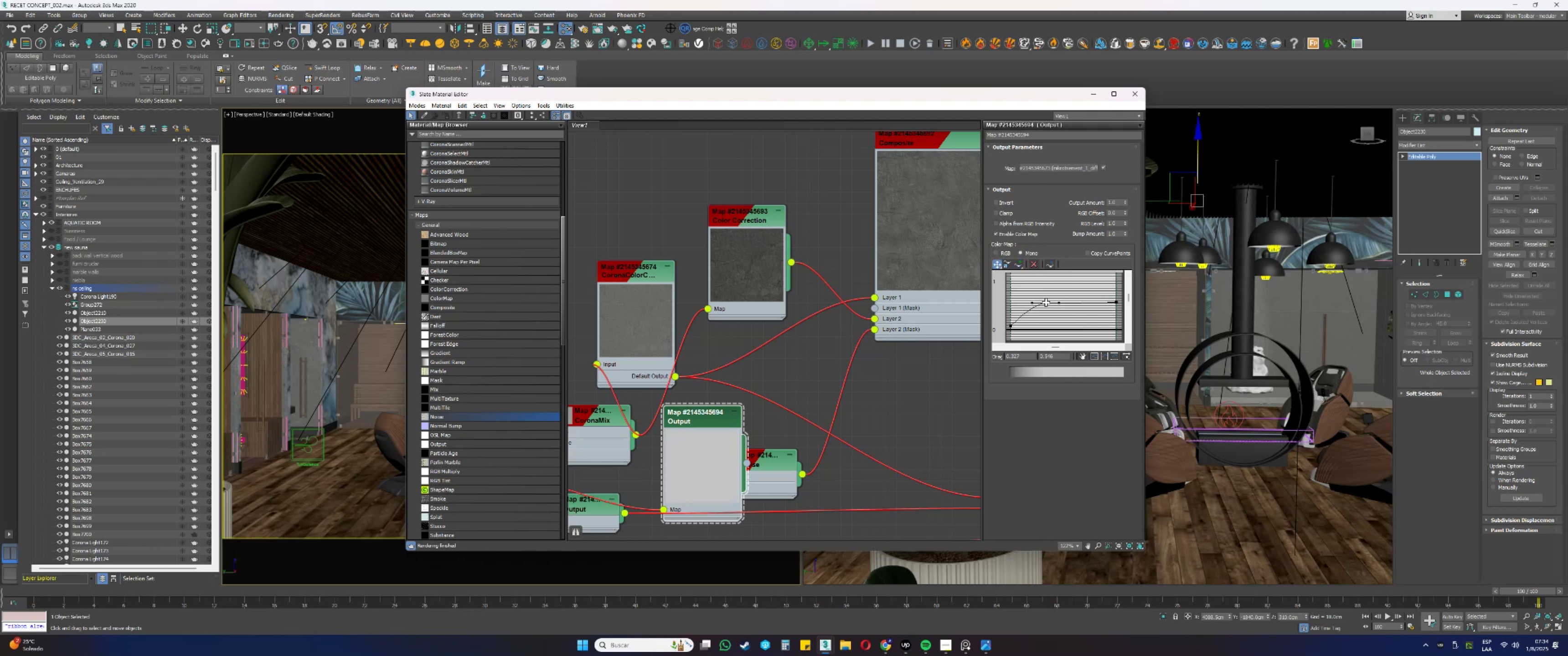 
wait(13.91)
 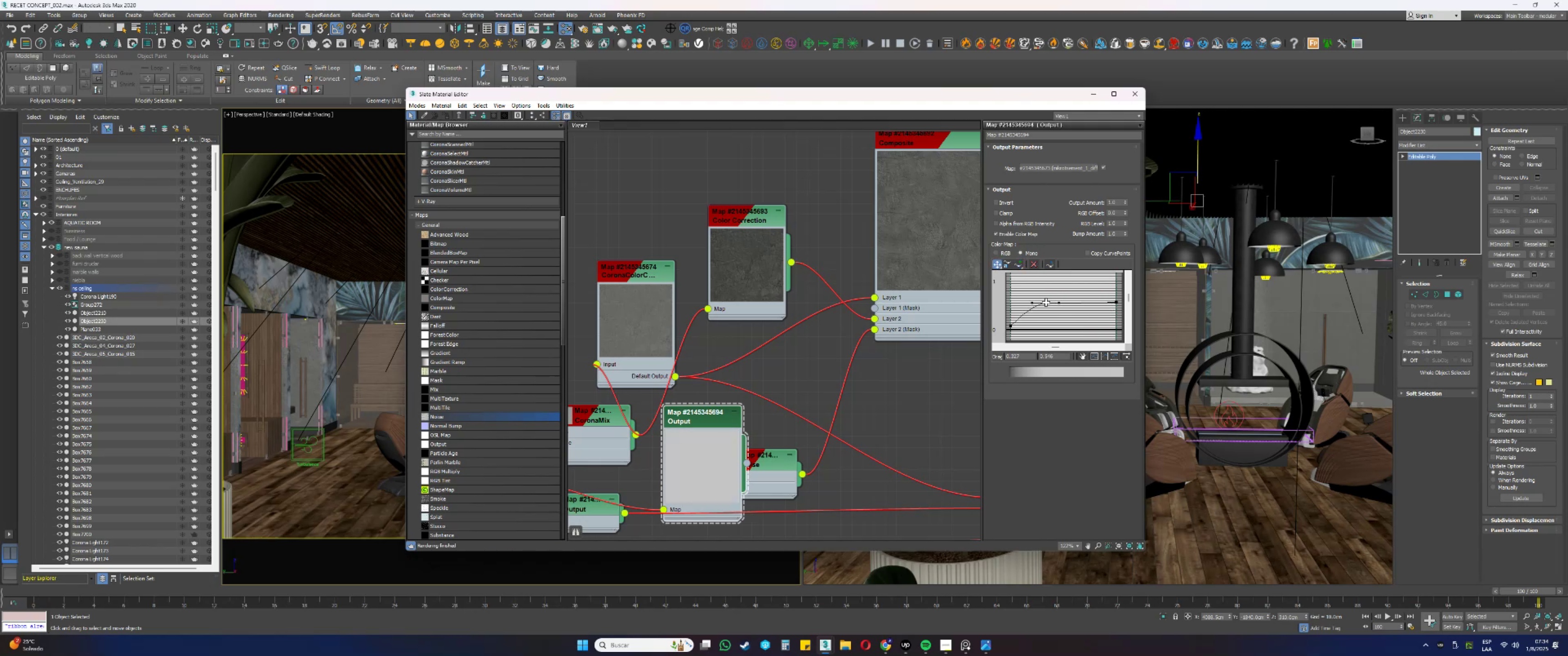 
scroll: coordinate [834, 317], scroll_direction: down, amount: 2.0
 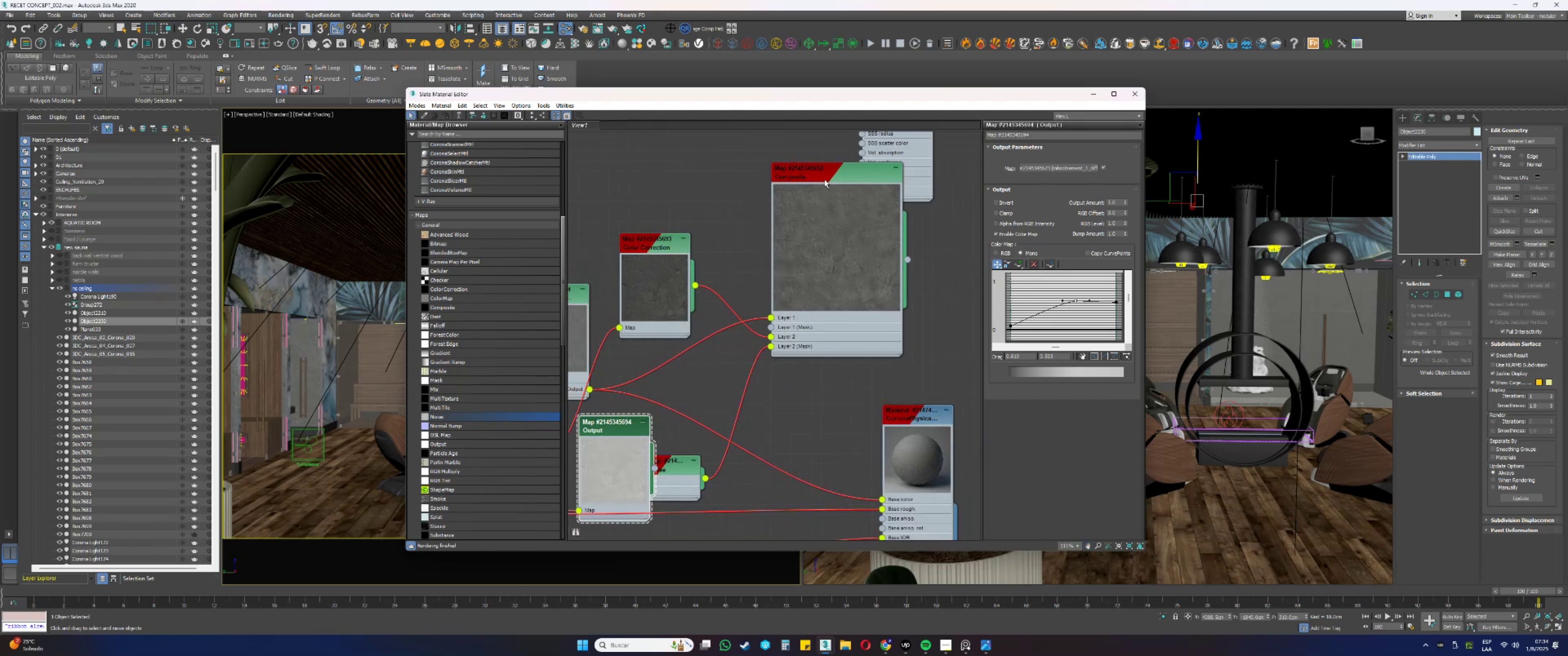 
double_click([821, 177])
 